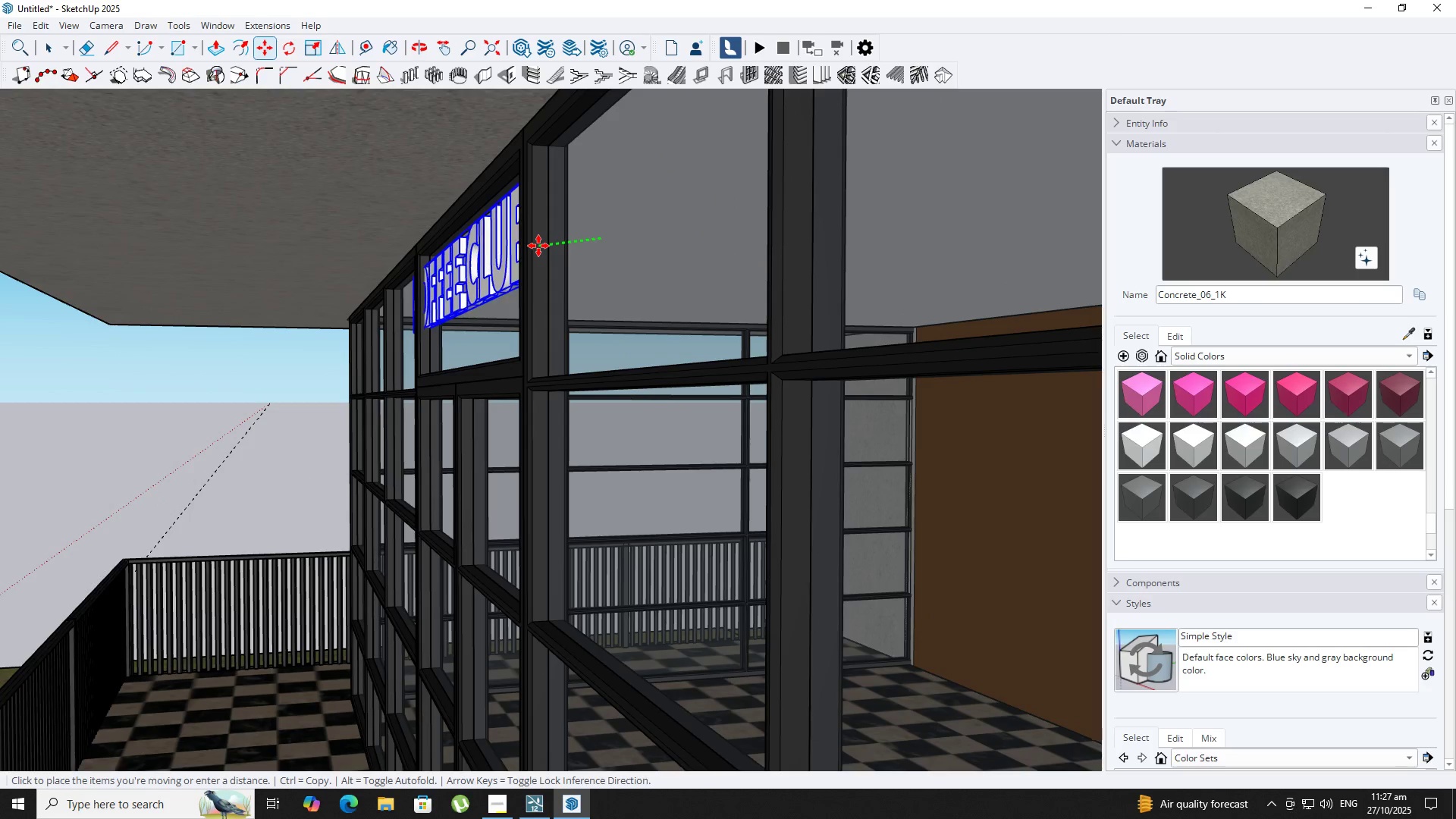 
key(ArrowRight)
 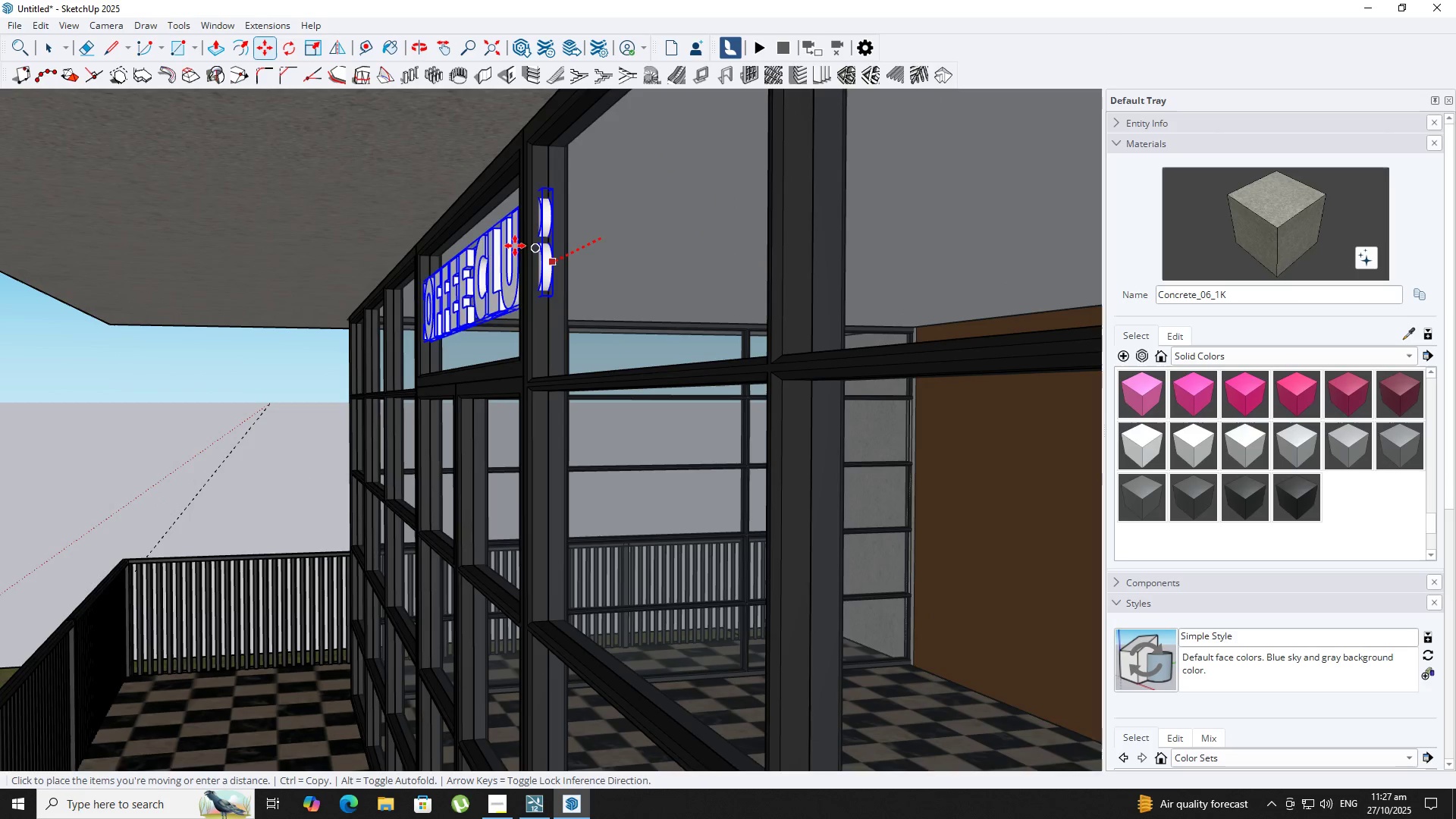 
key(ArrowUp)
 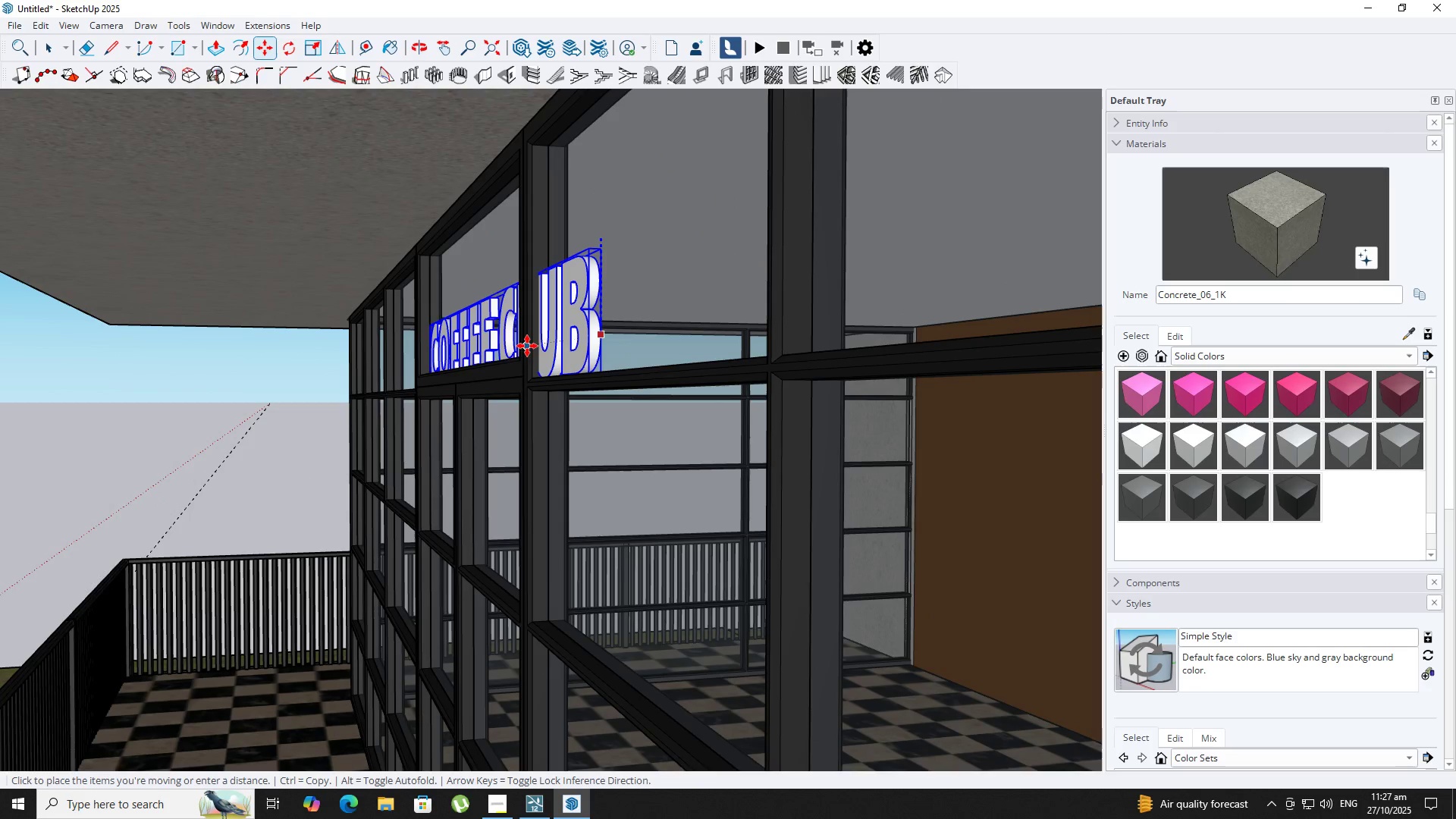 
key(ArrowLeft)
 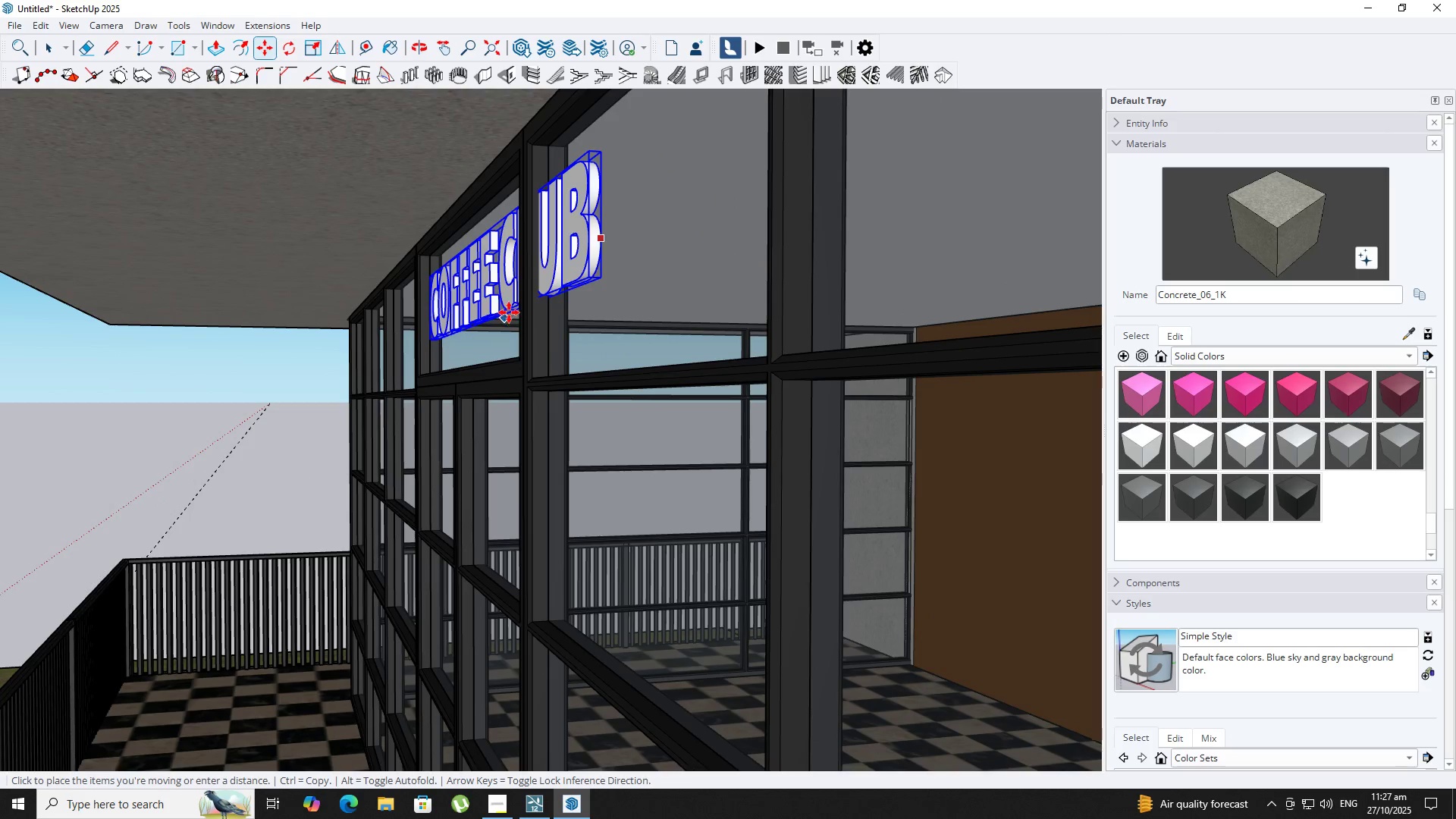 
key(ArrowRight)
 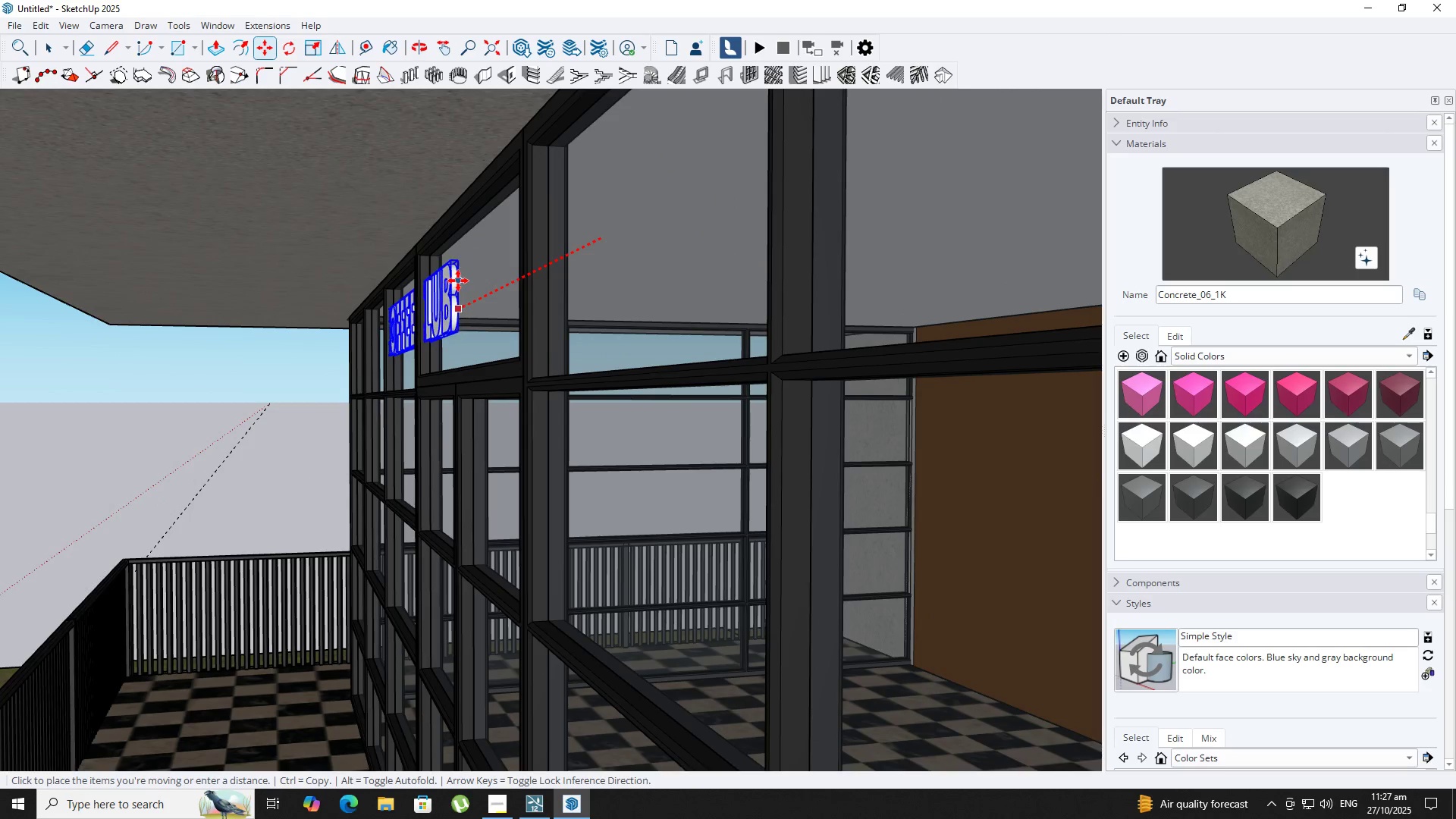 
key(ArrowUp)
 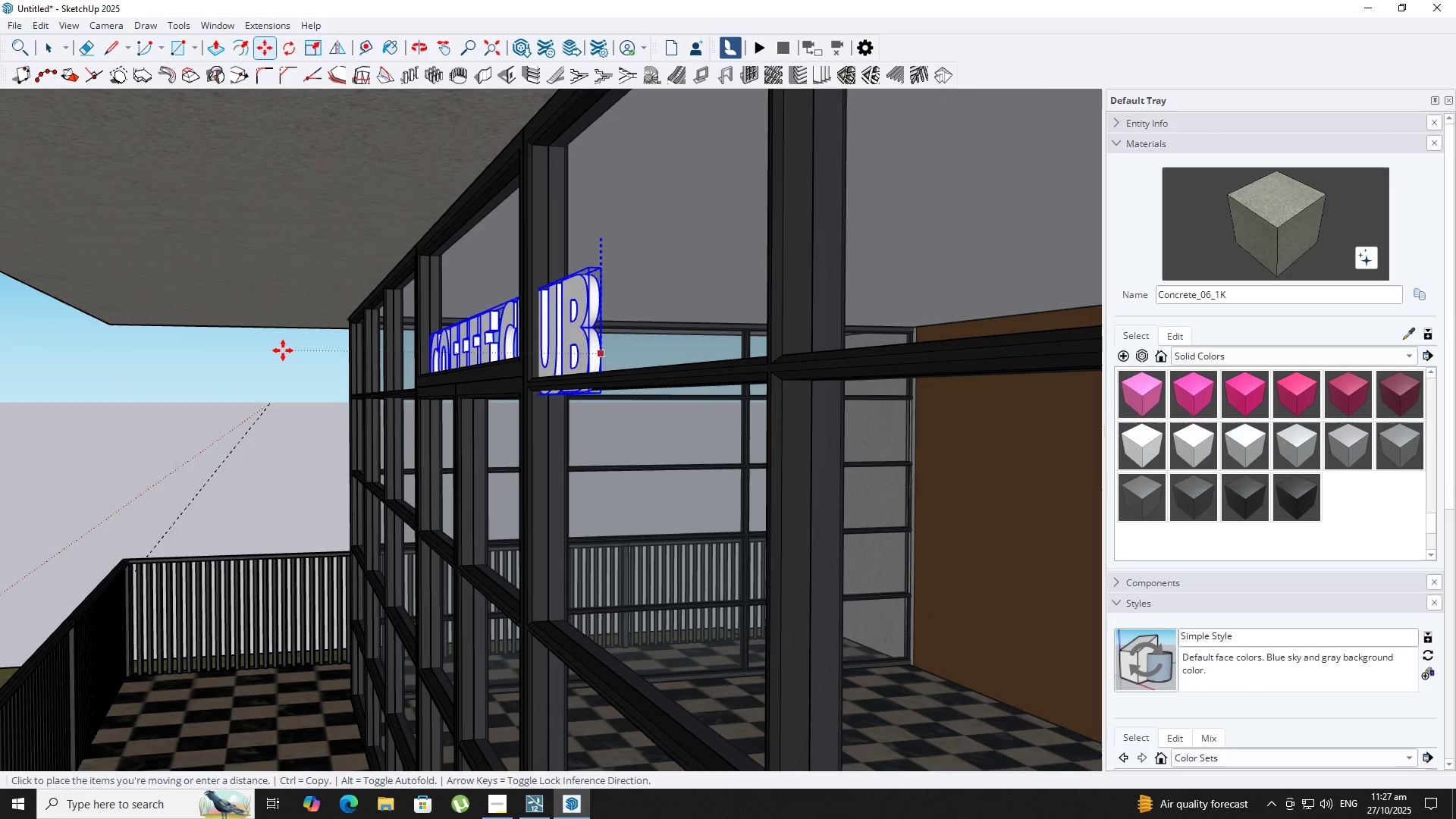 
key(ArrowLeft)
 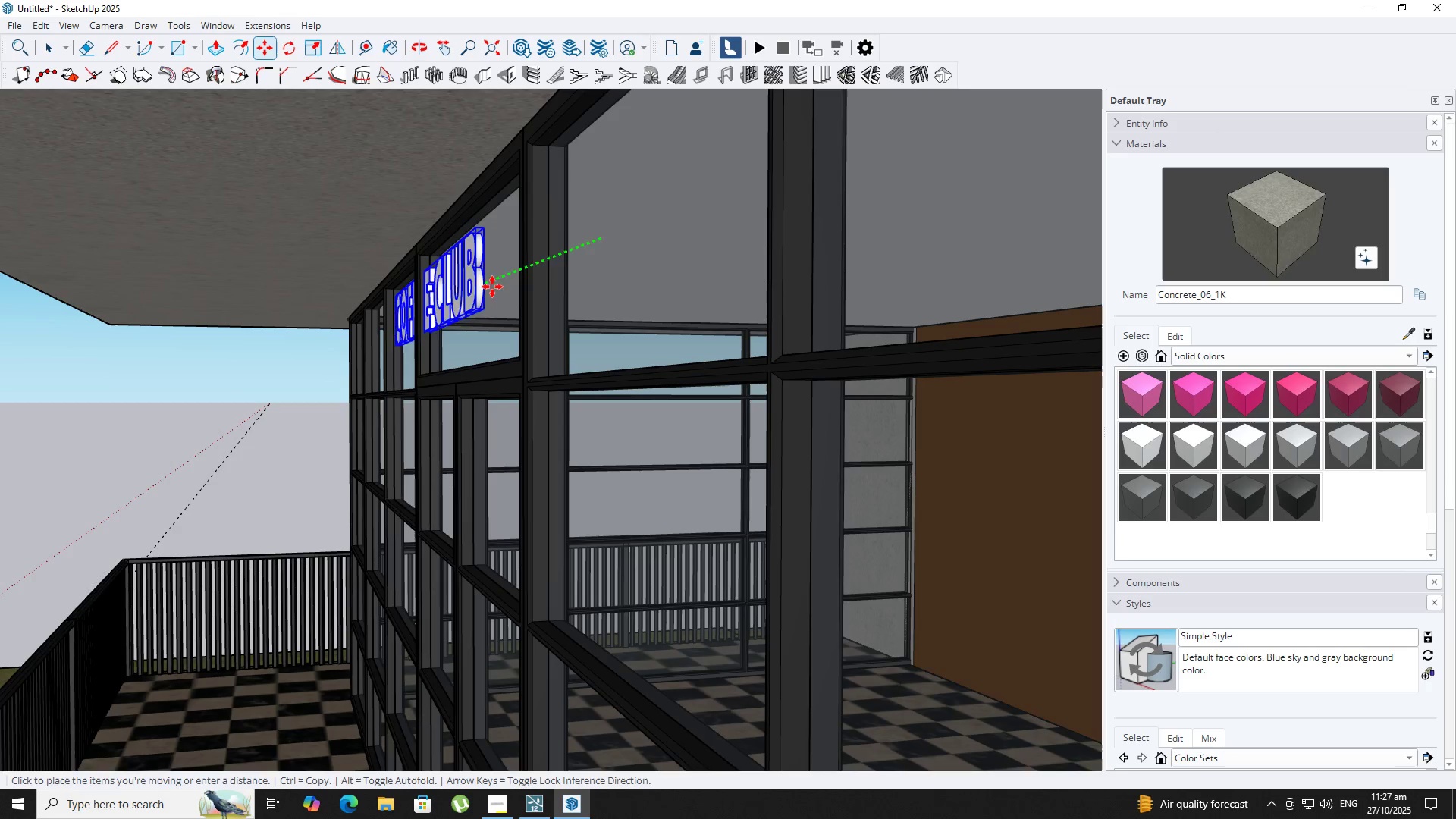 
key(ArrowRight)
 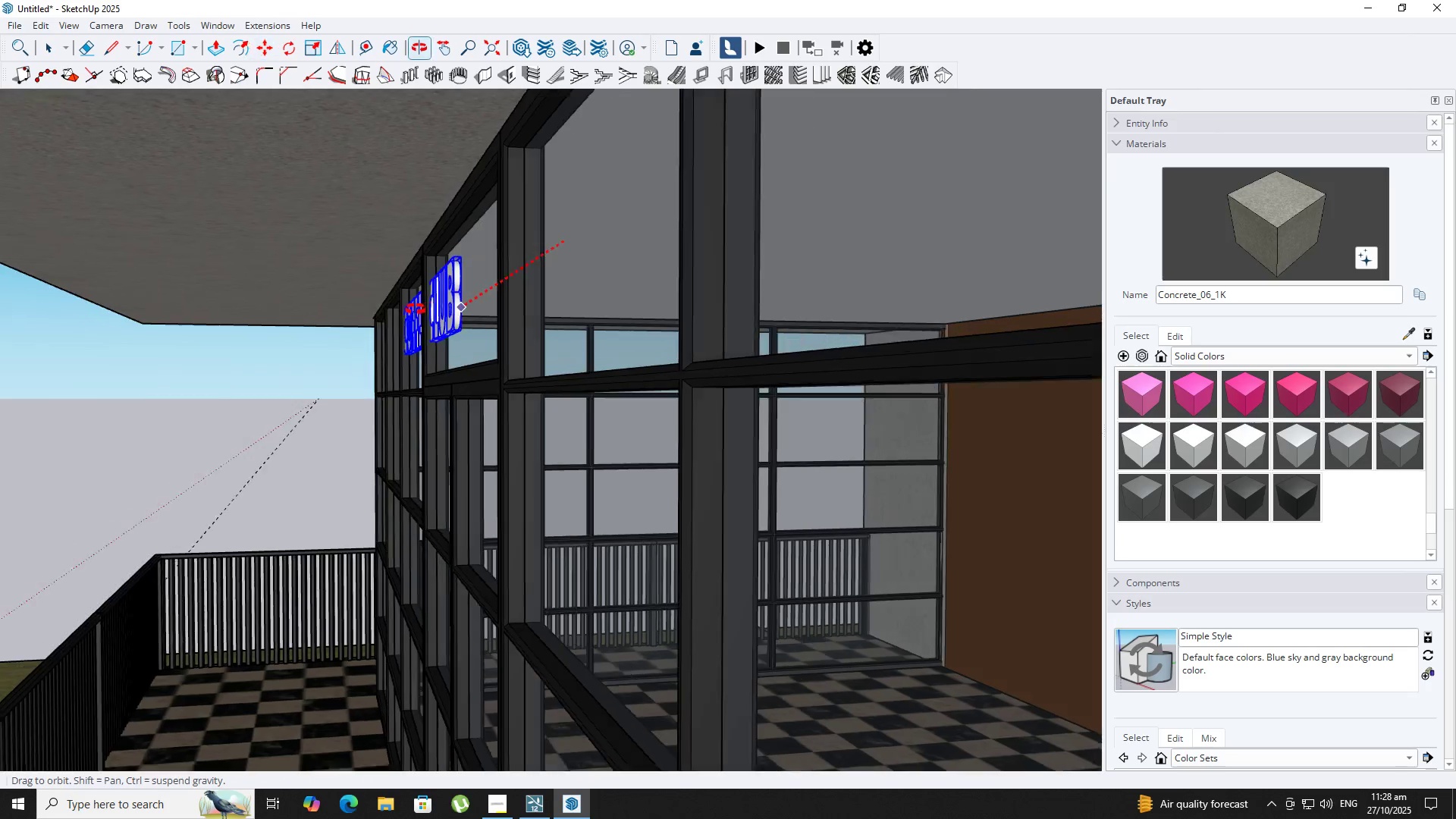 
key(ArrowUp)
 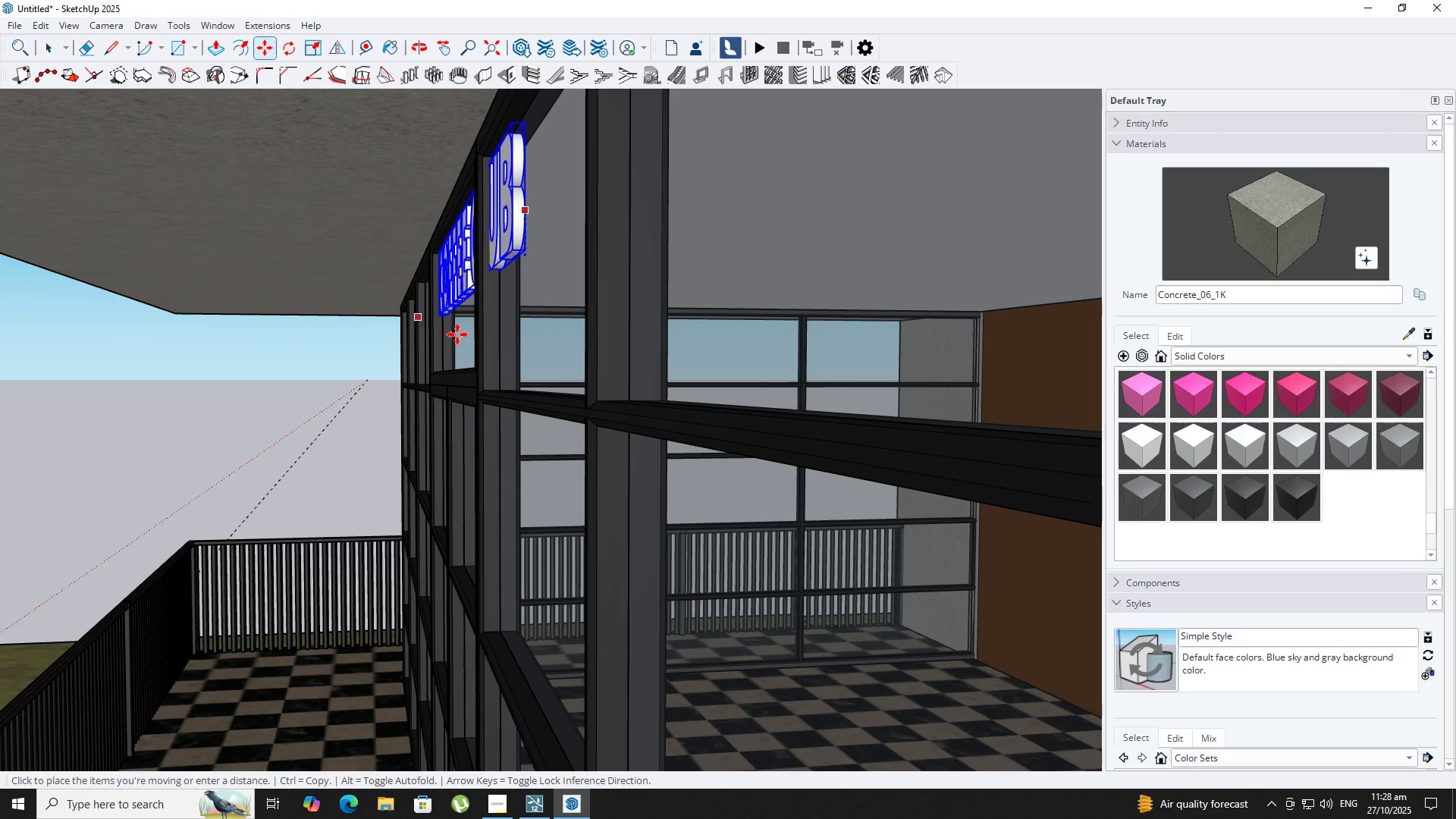 
key(ArrowRight)
 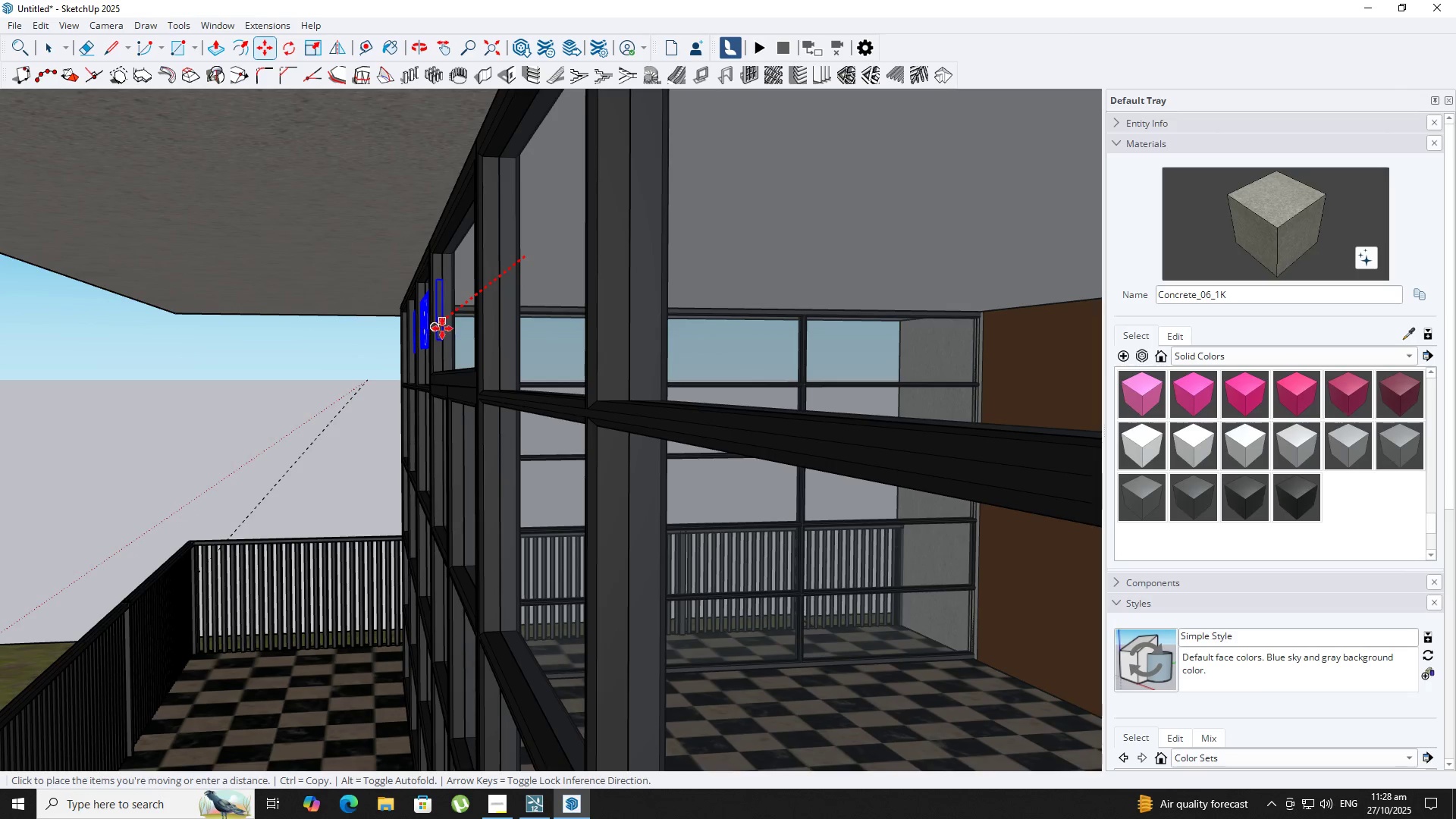 
key(ArrowLeft)
 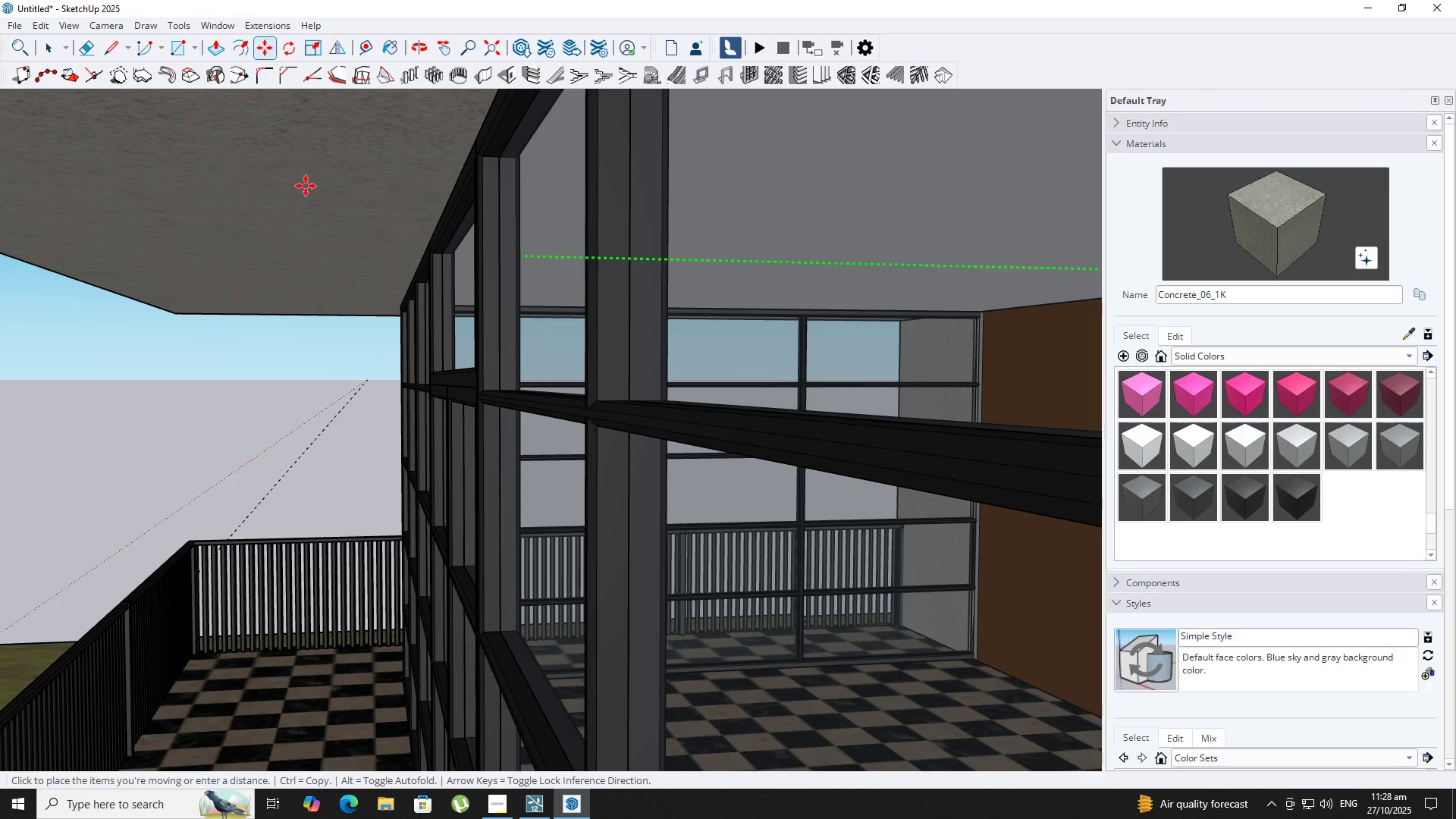 
key(ArrowUp)
 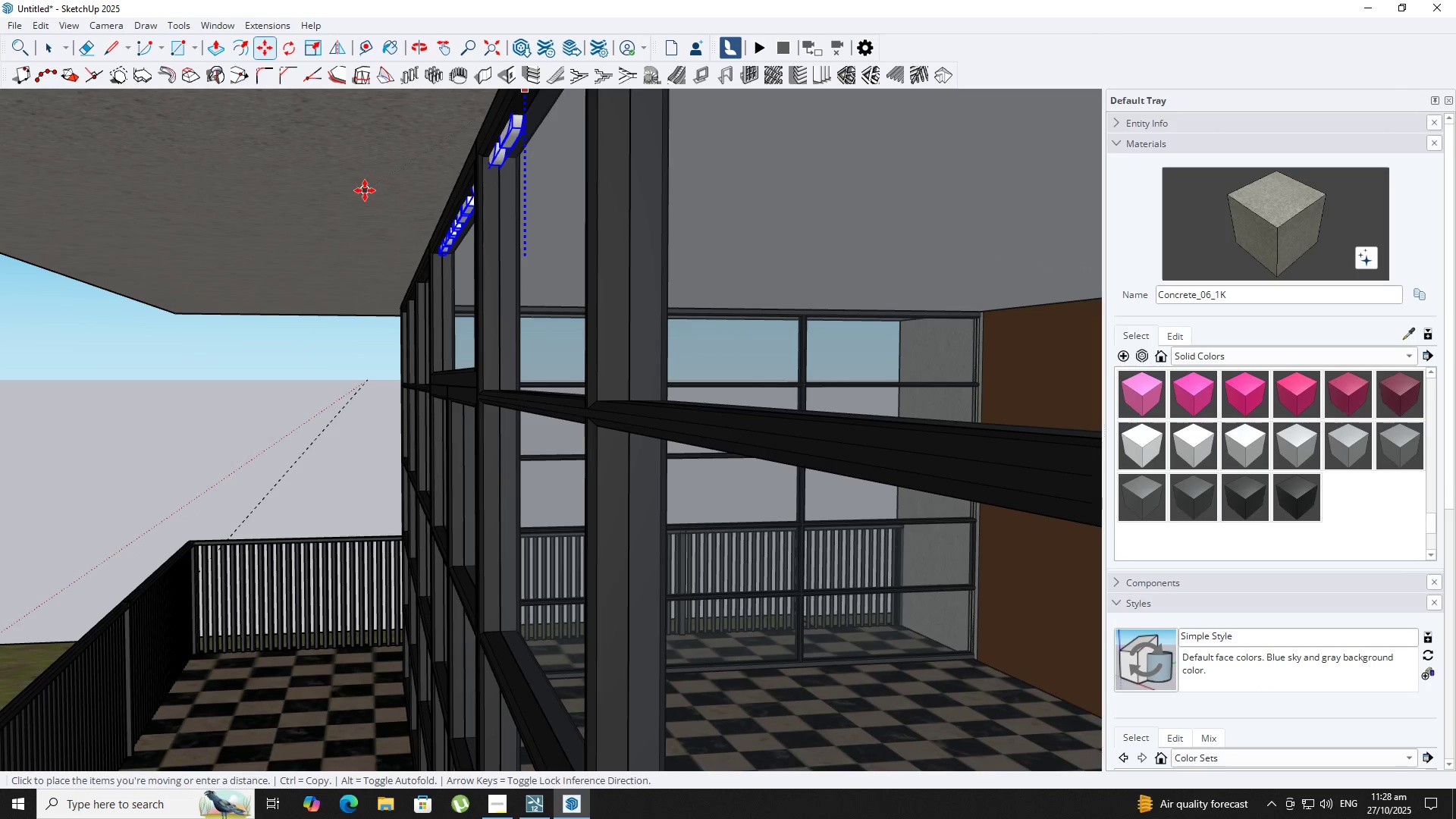 
key(ArrowRight)
 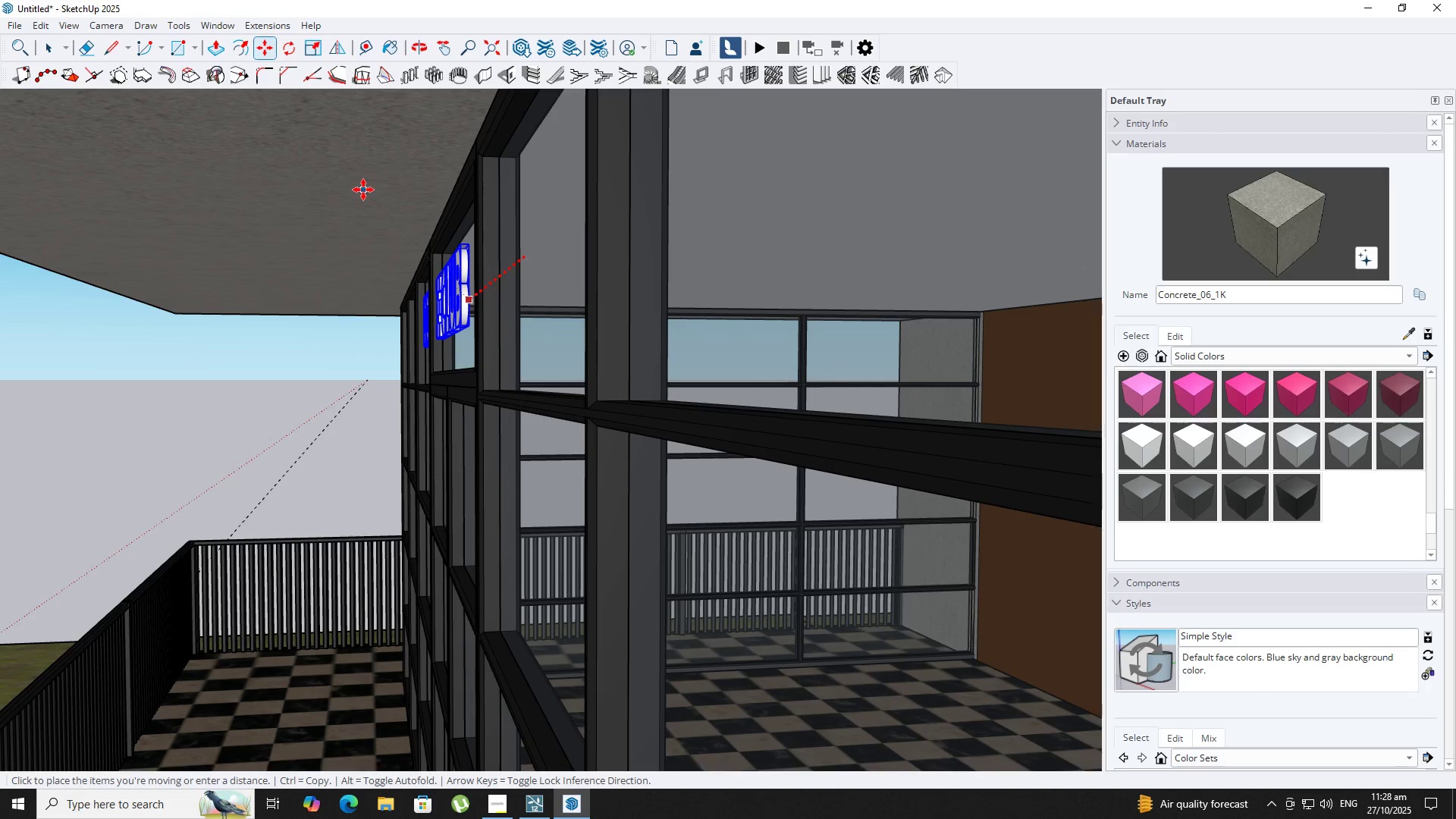 
key(ArrowDown)
 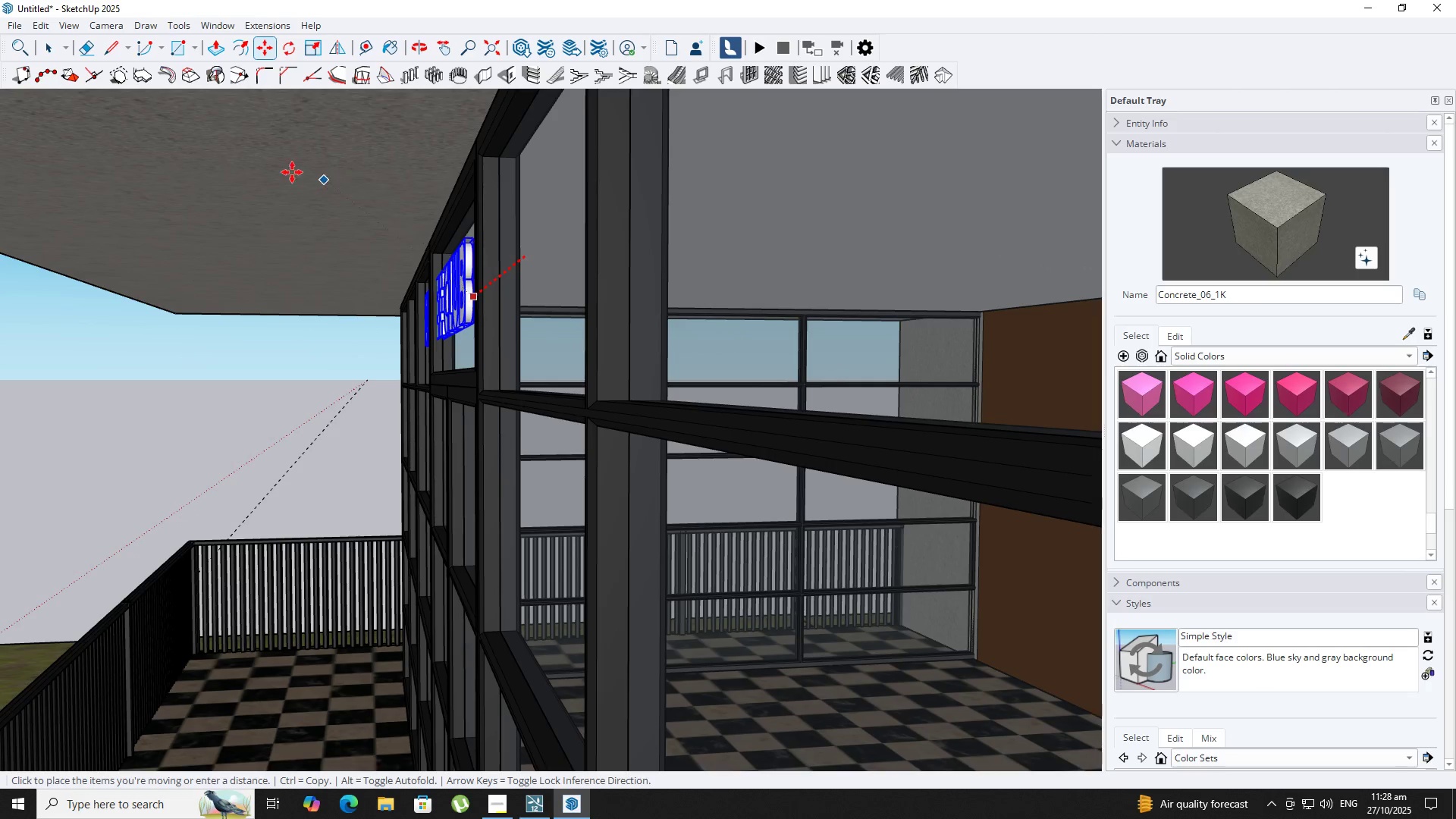 
key(ArrowUp)
 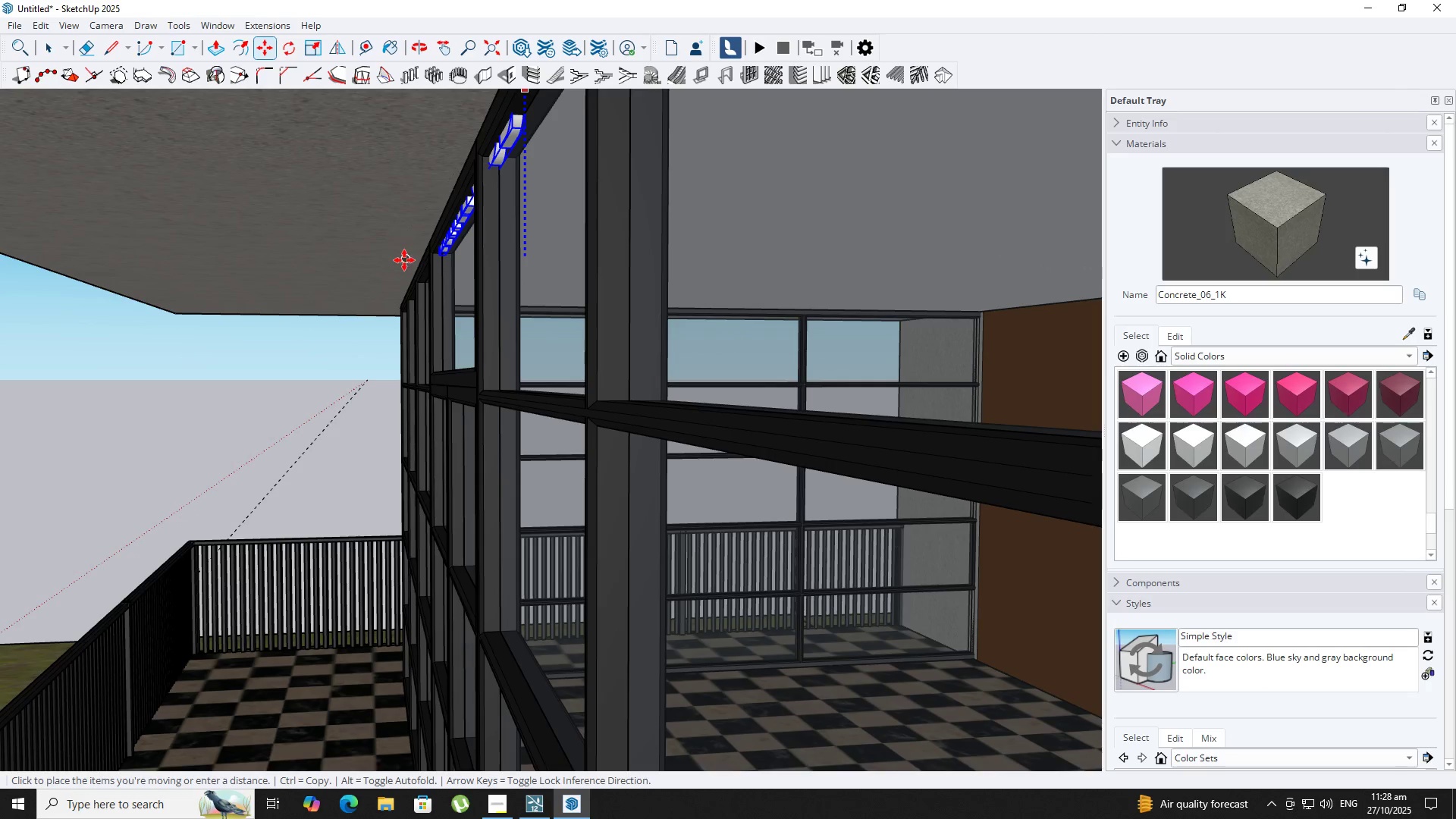 
key(Control+ControlLeft)
 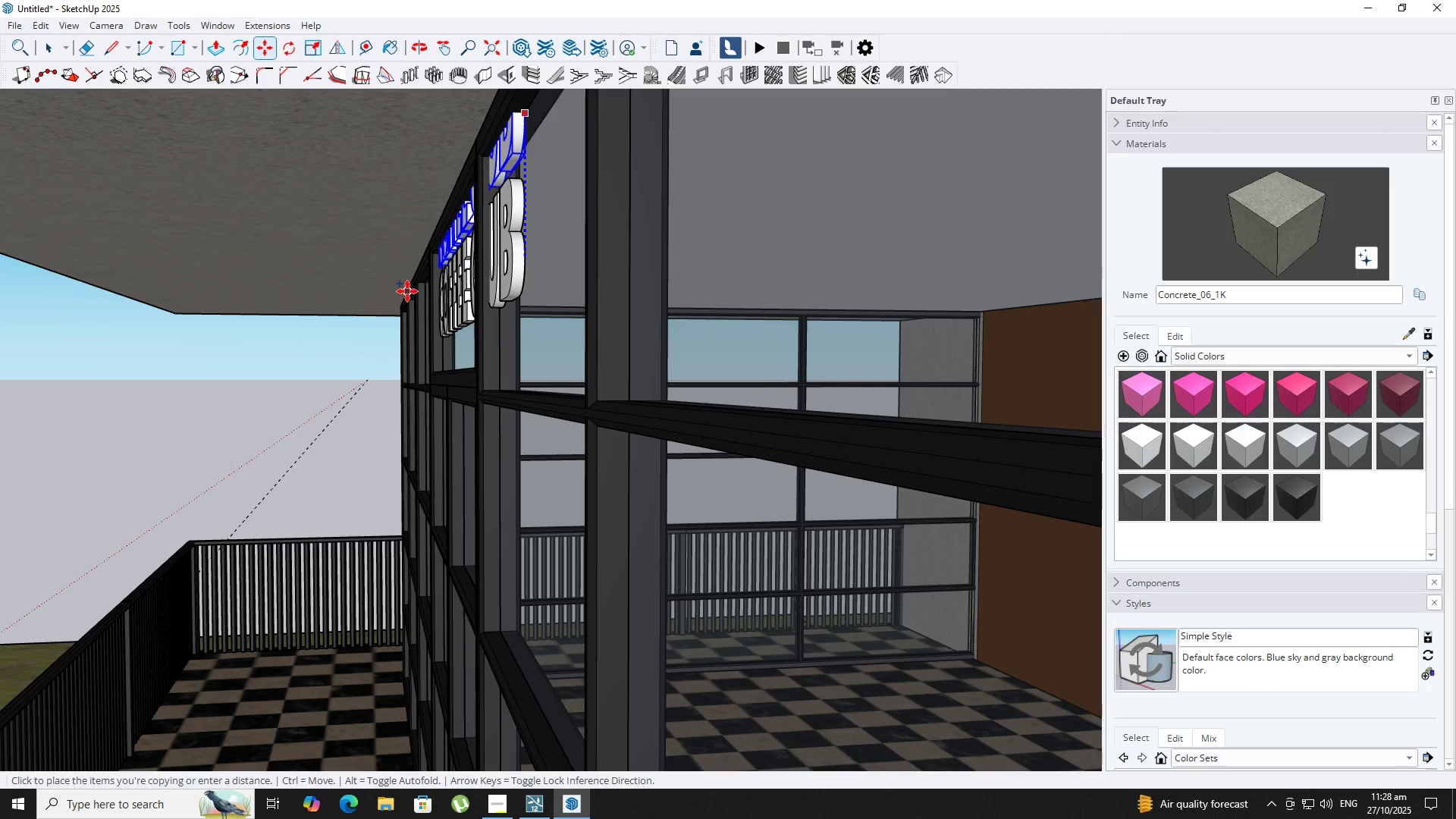 
key(ArrowLeft)
 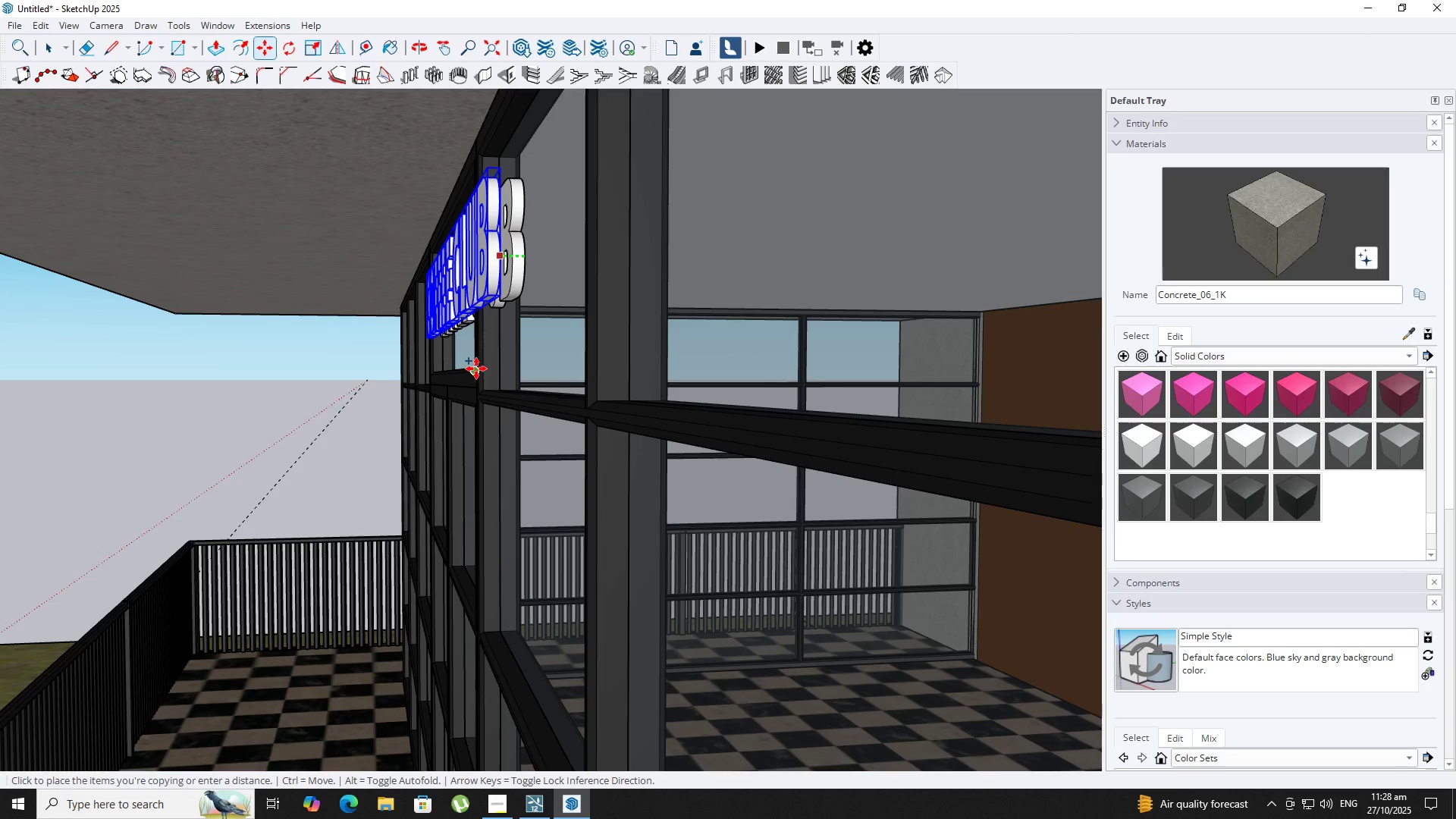 
scroll: coordinate [497, 253], scroll_direction: up, amount: 3.0
 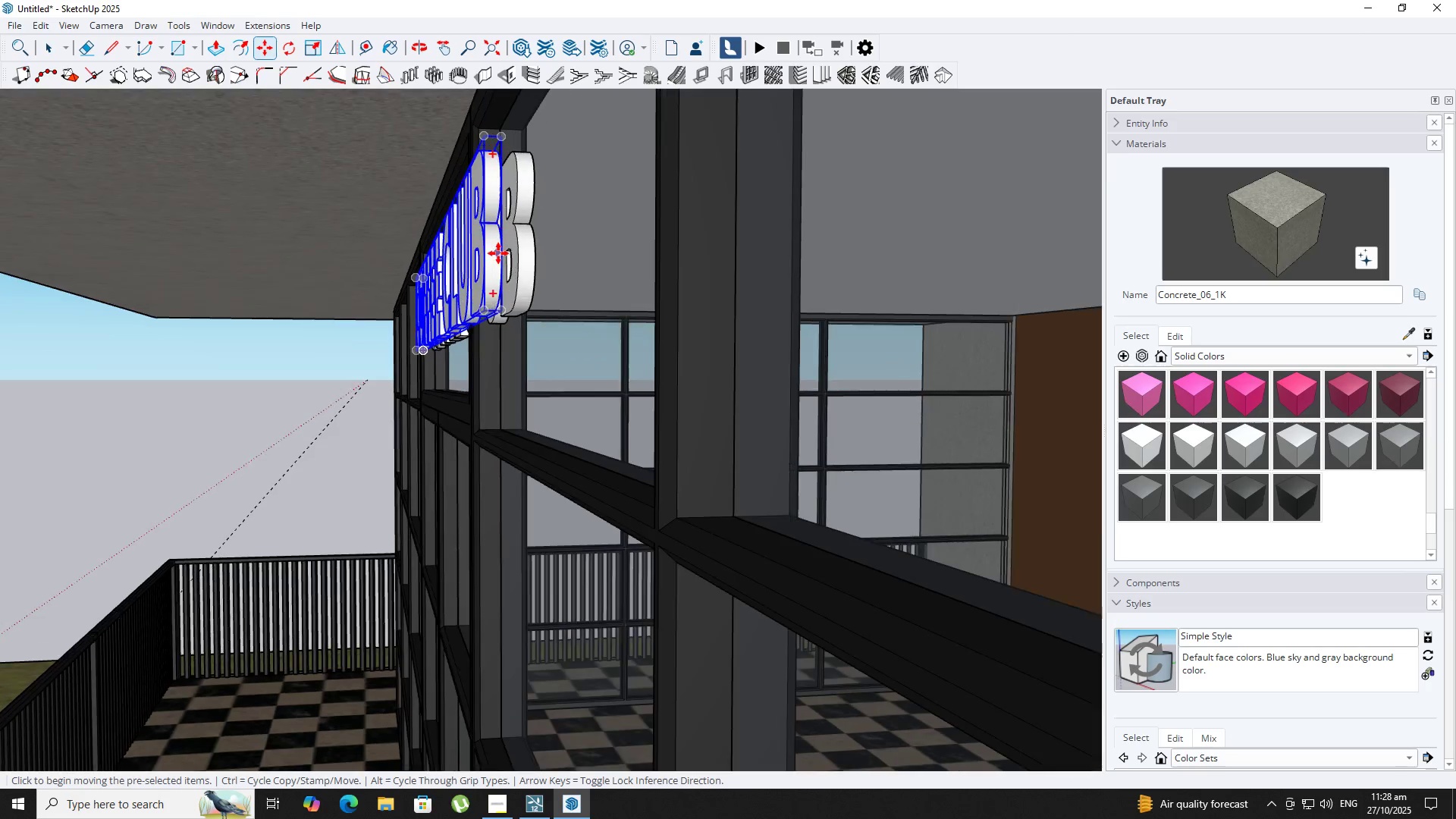 
key(Space)
 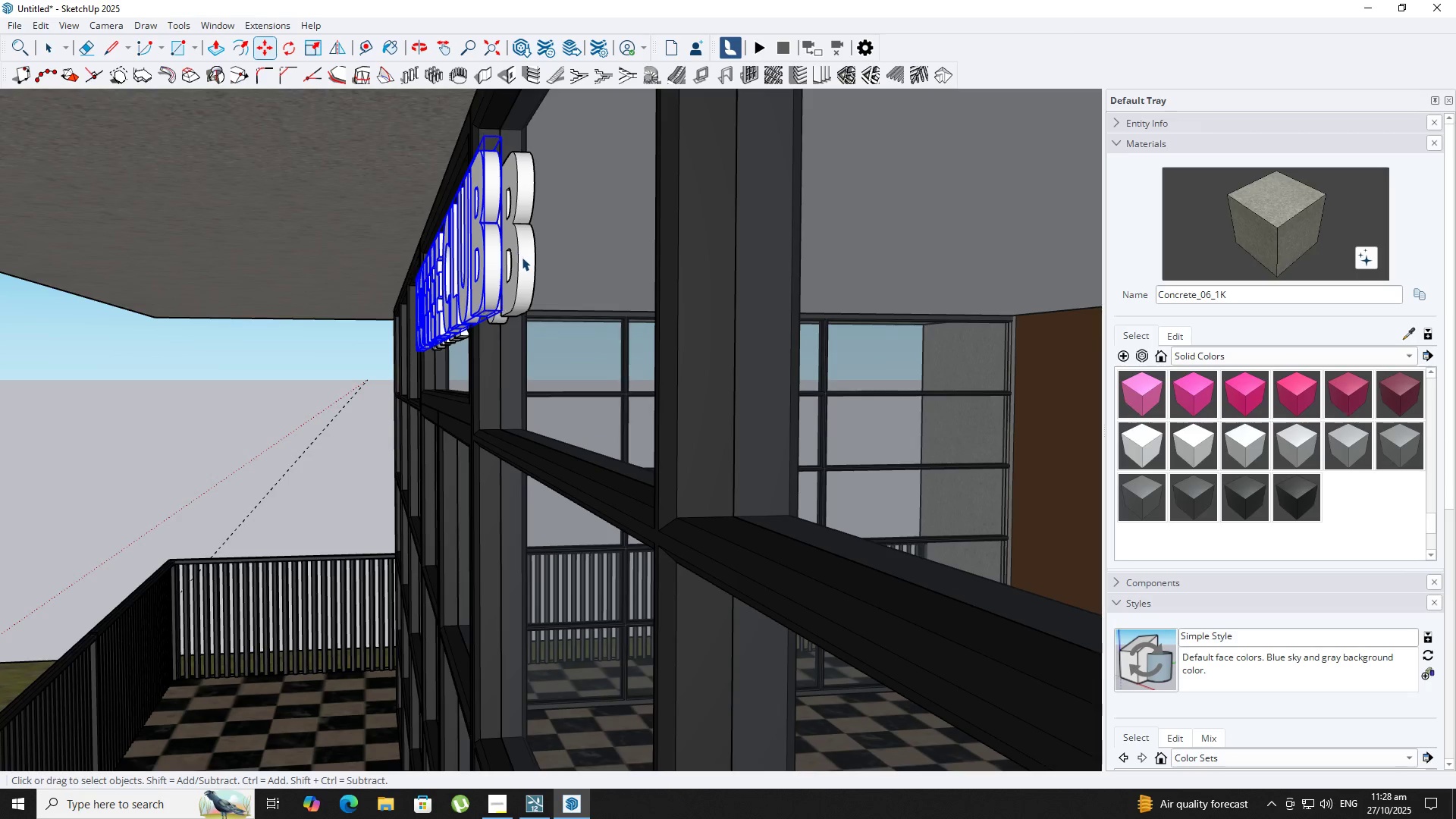 
left_click([522, 257])
 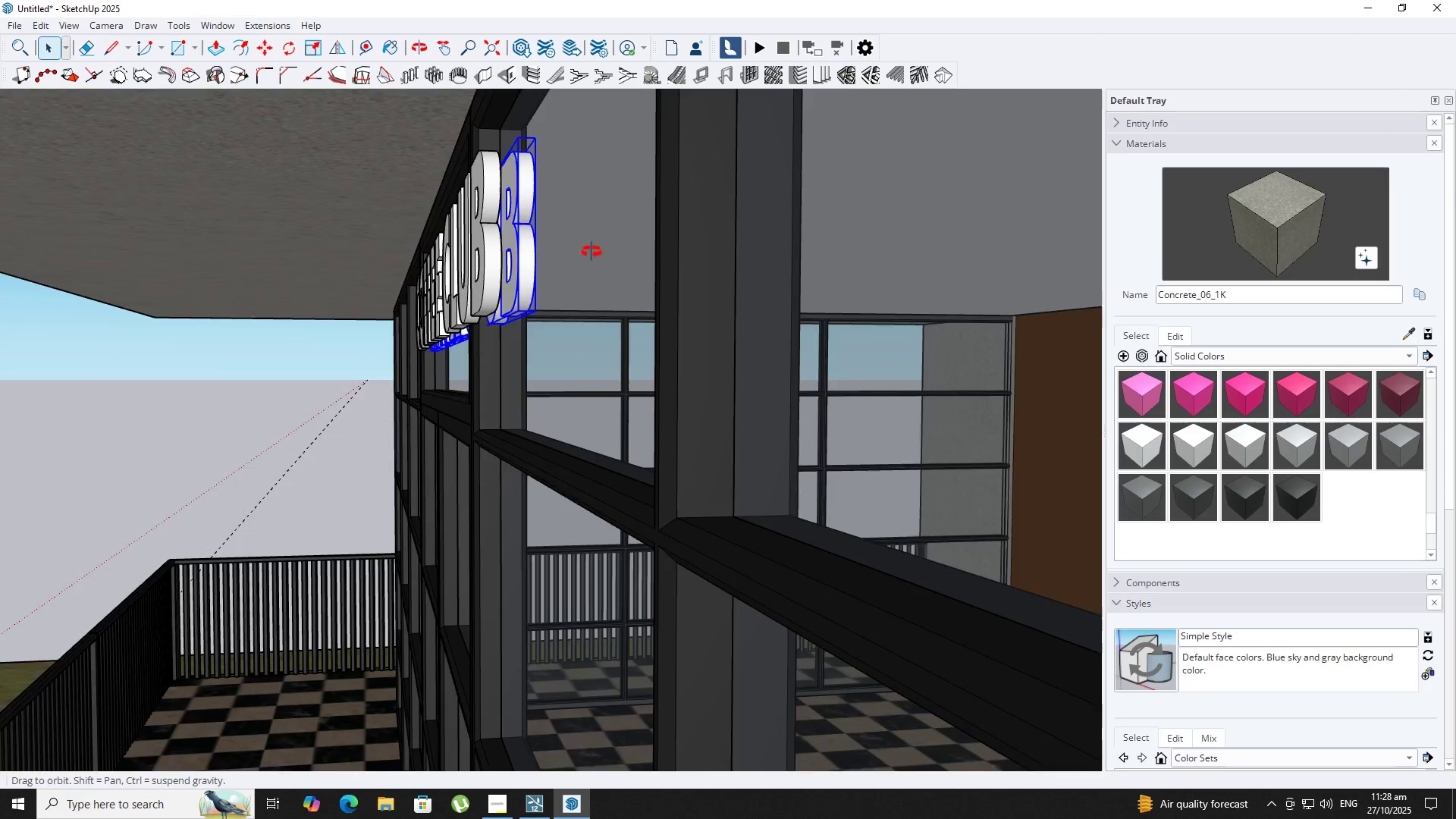 
scroll: coordinate [545, 281], scroll_direction: down, amount: 7.0
 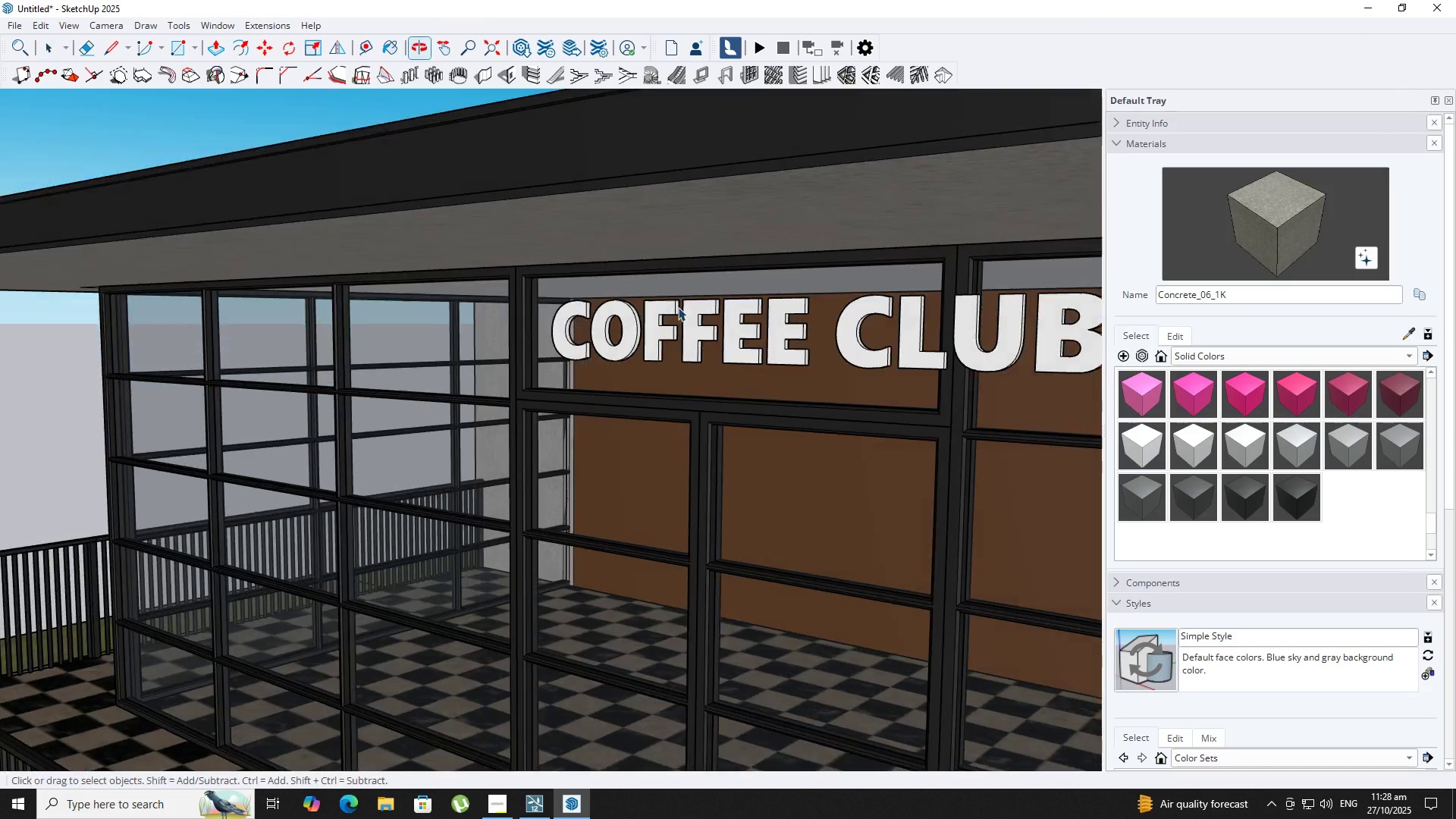 
key(Delete)
 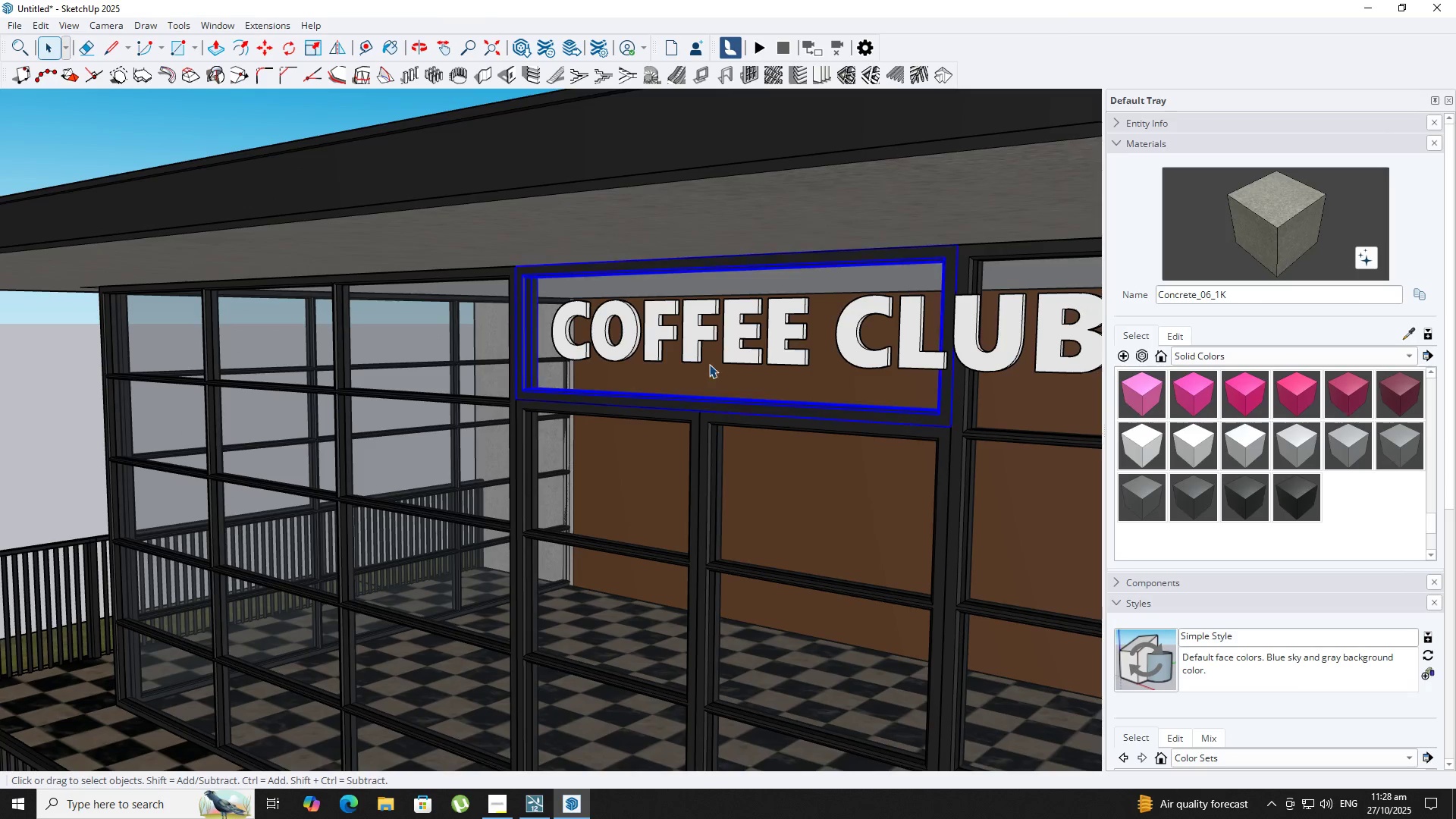 
double_click([688, 346])
 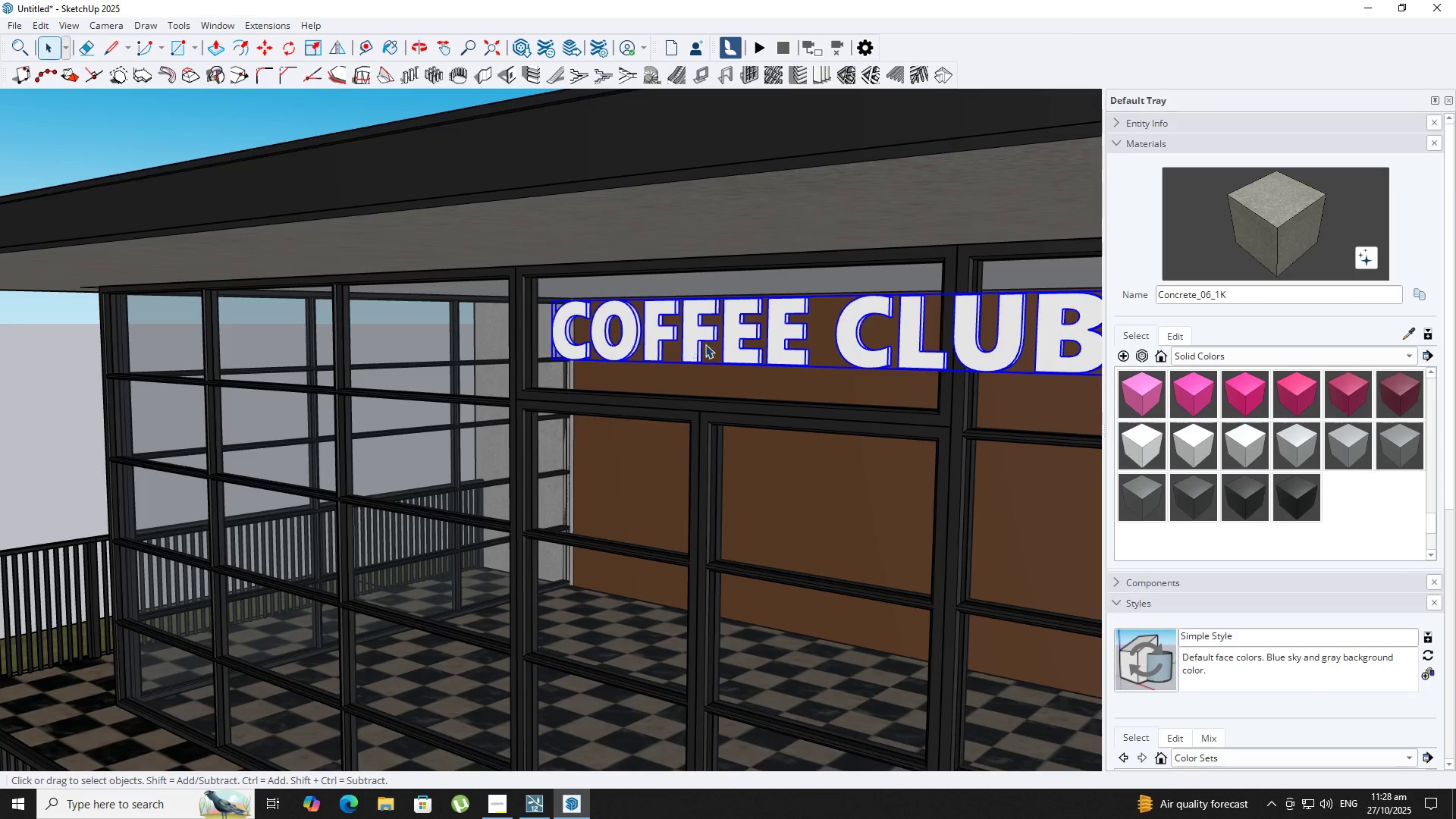 
scroll: coordinate [690, 329], scroll_direction: down, amount: 6.0
 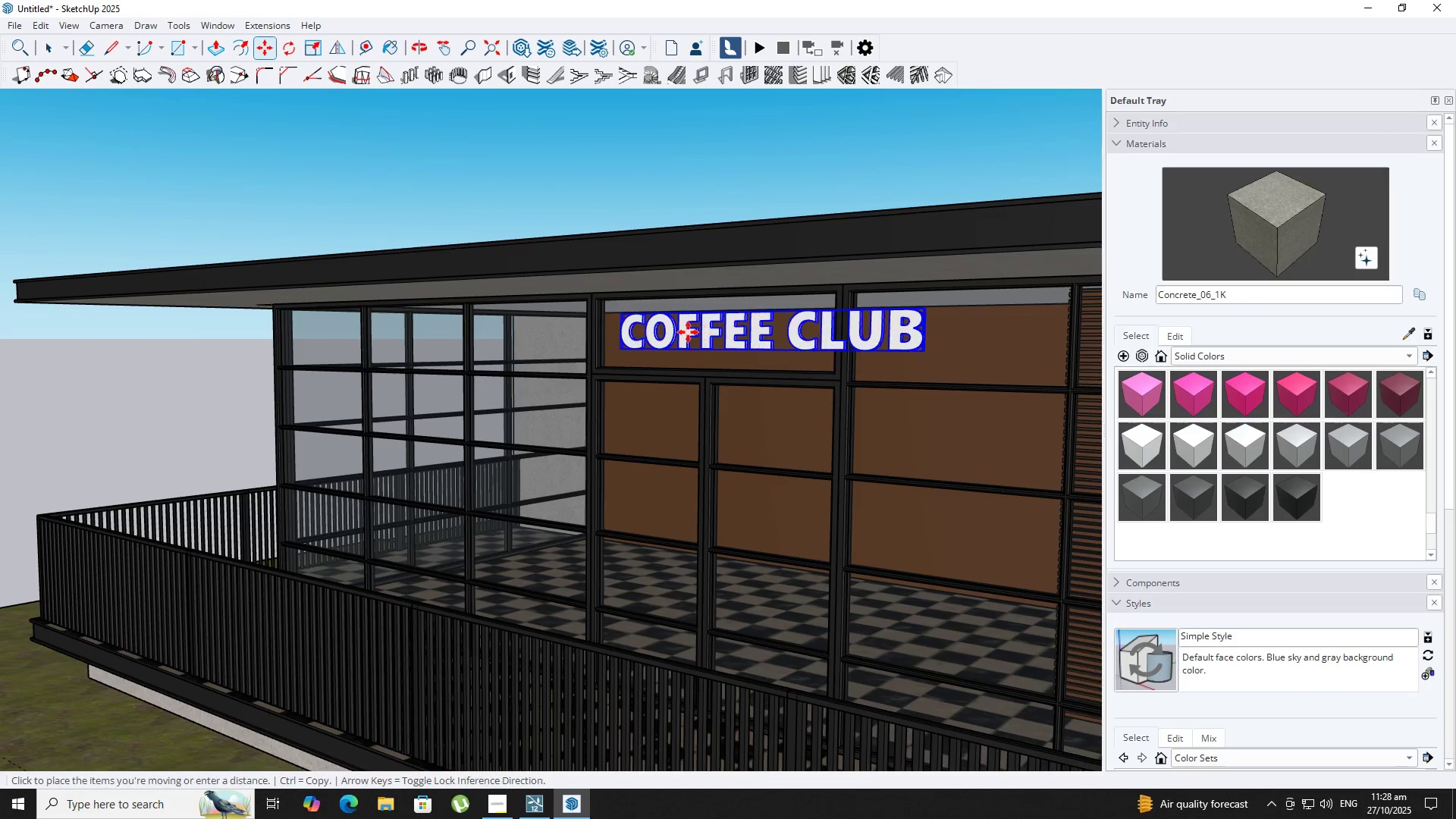 
key(M)
 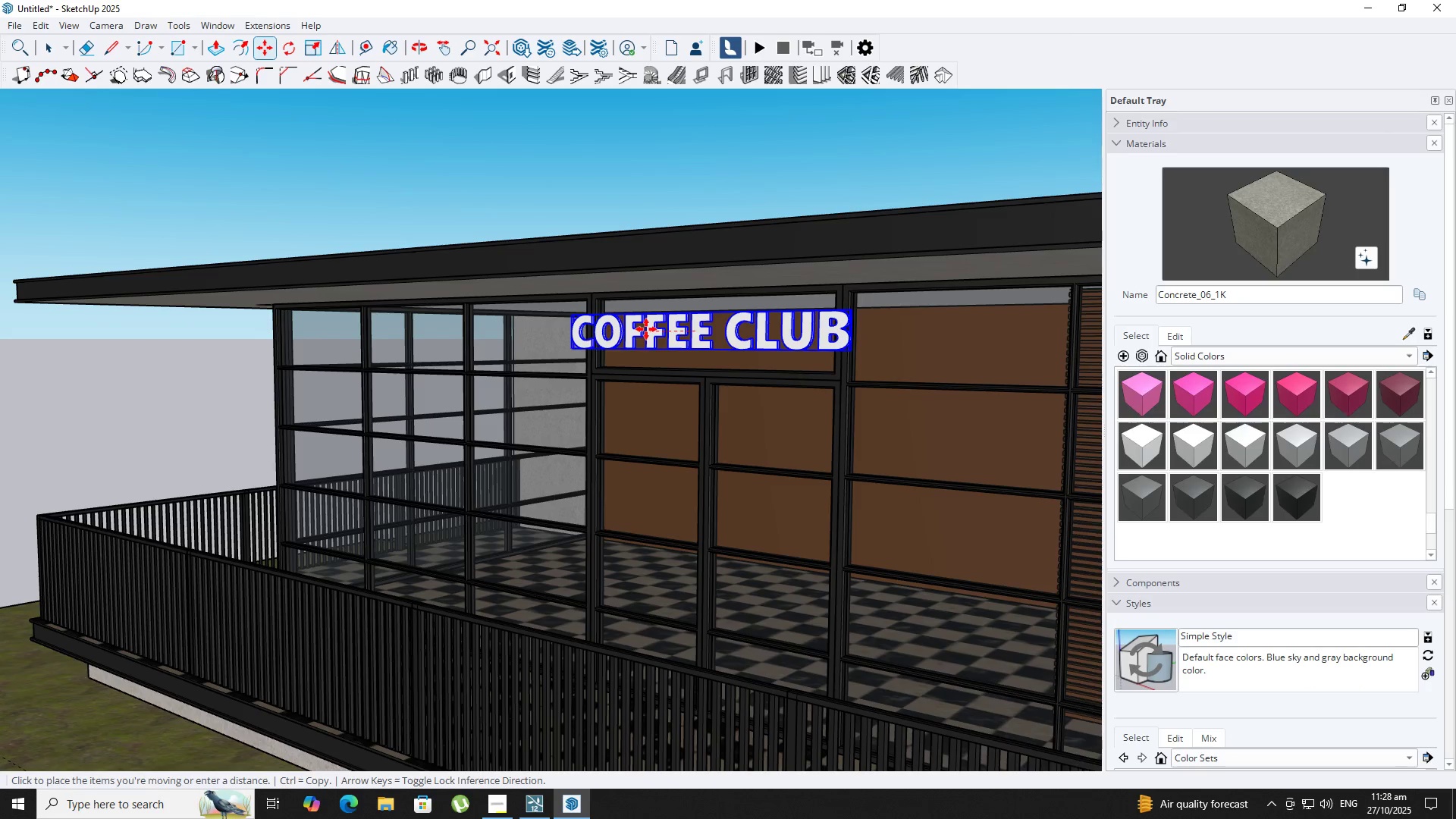 
left_click([646, 329])
 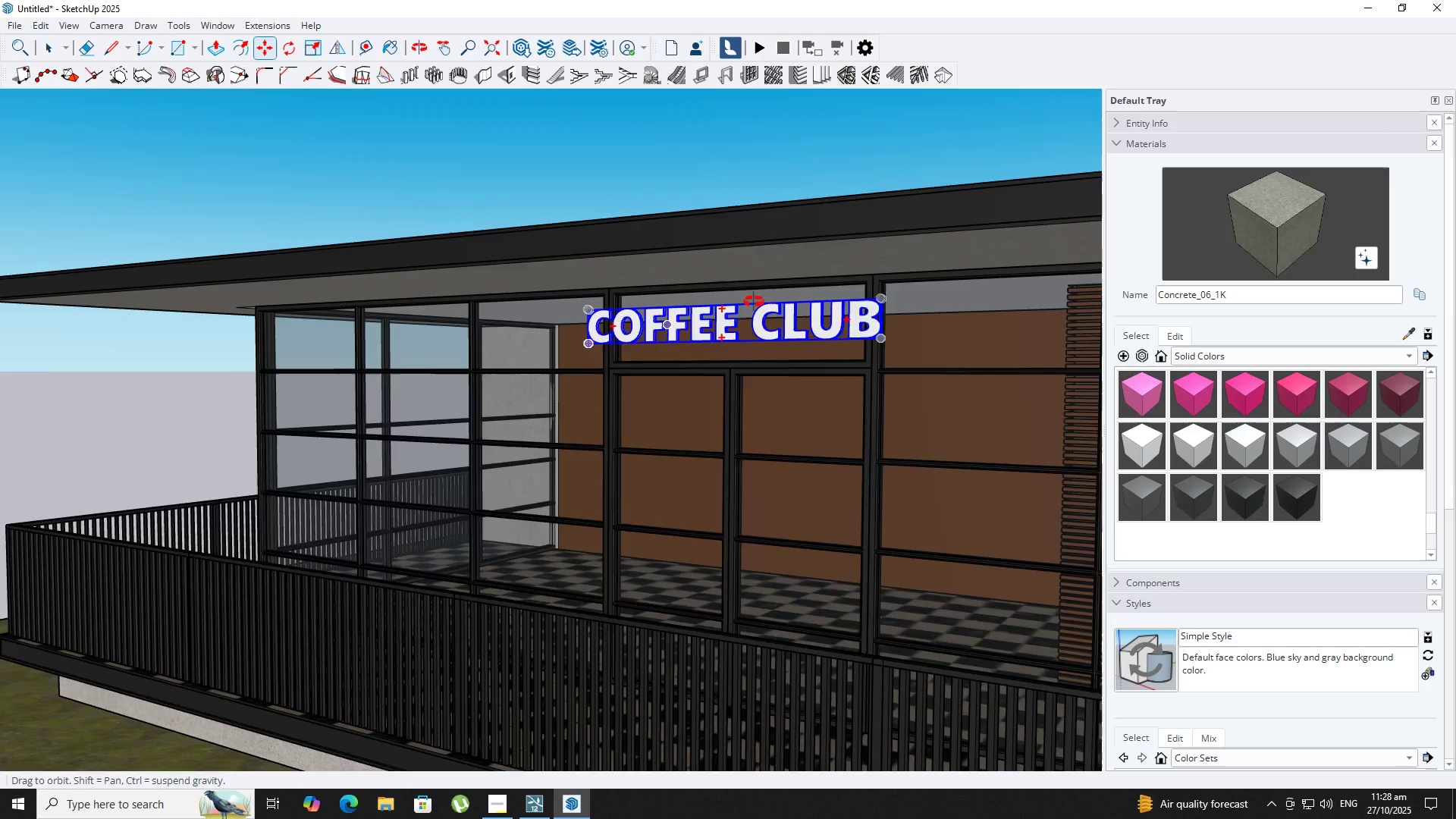 
scroll: coordinate [740, 302], scroll_direction: down, amount: 4.0
 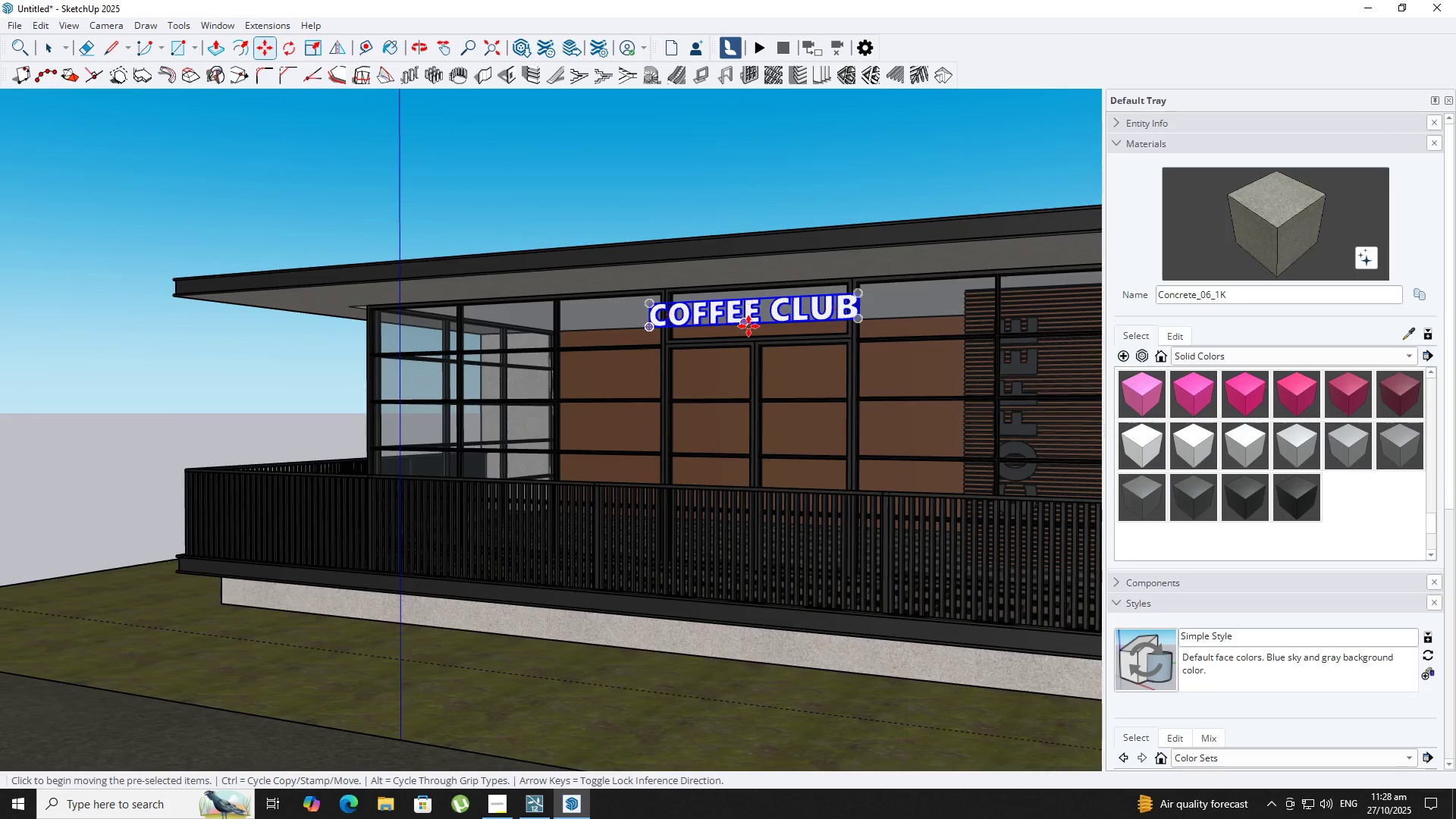 
scroll: coordinate [817, 320], scroll_direction: up, amount: 2.0
 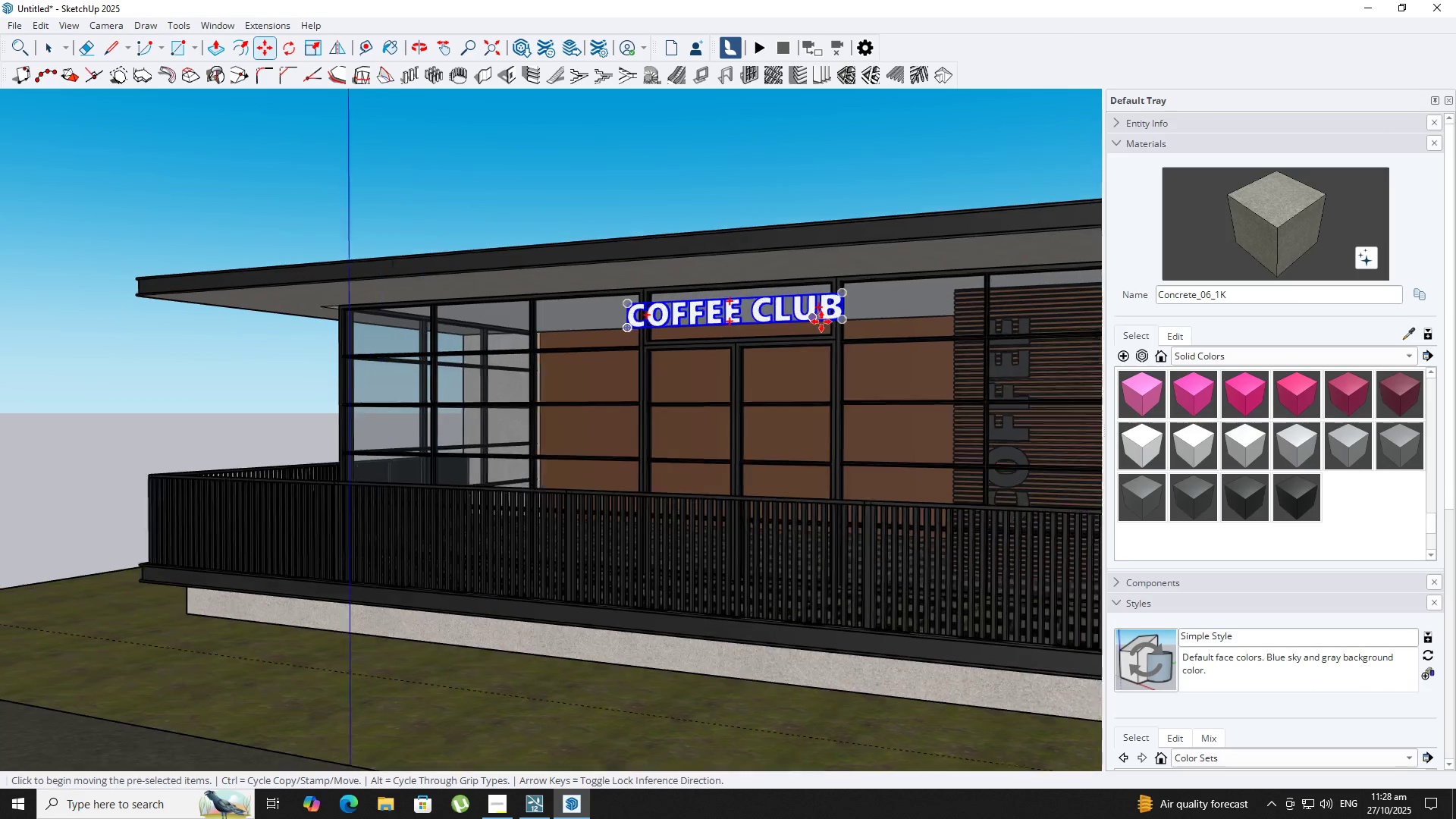 
key(S)
 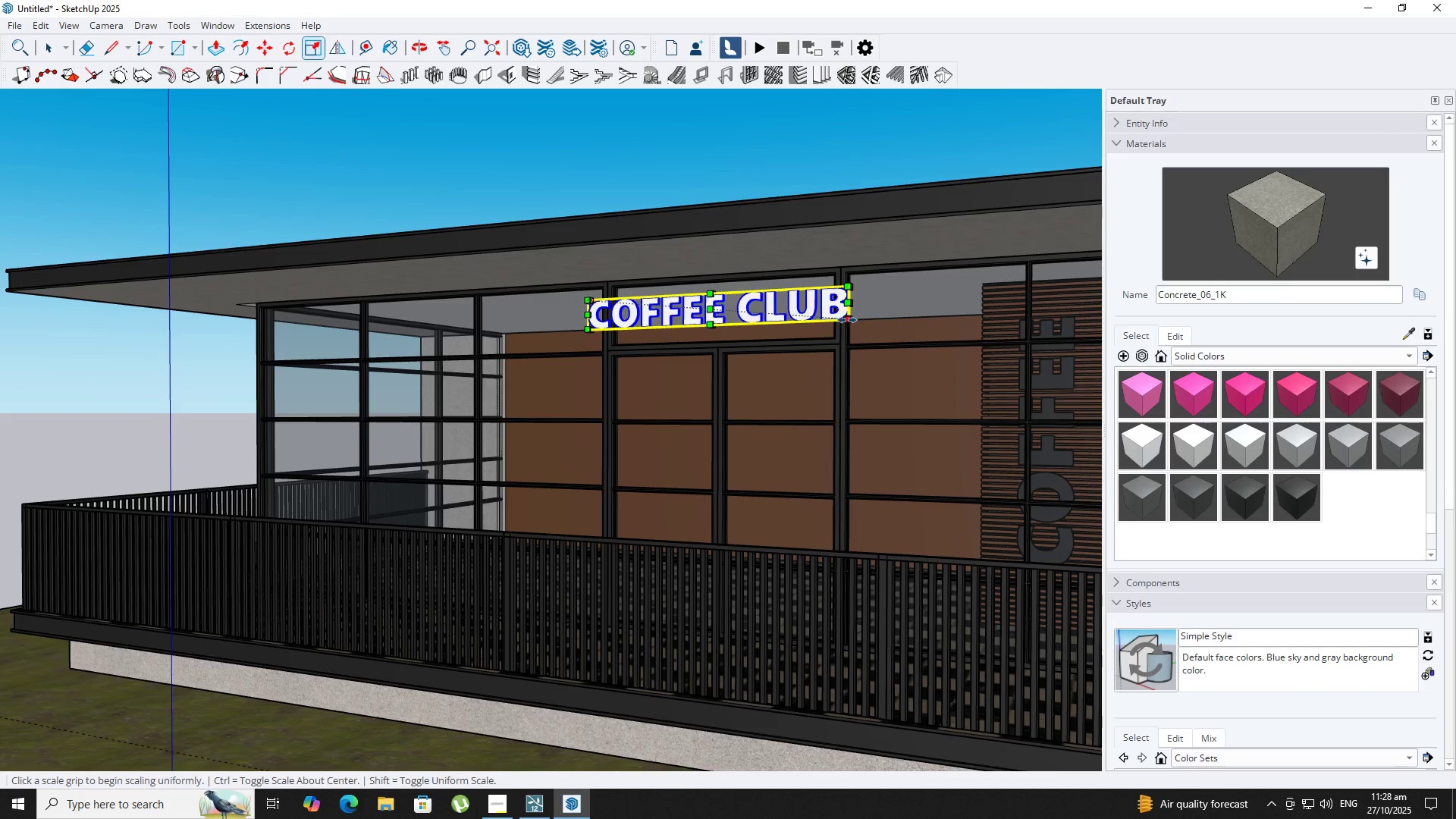 
hold_key(key=ControlLeft, duration=1.5)
left_click([846, 320])
 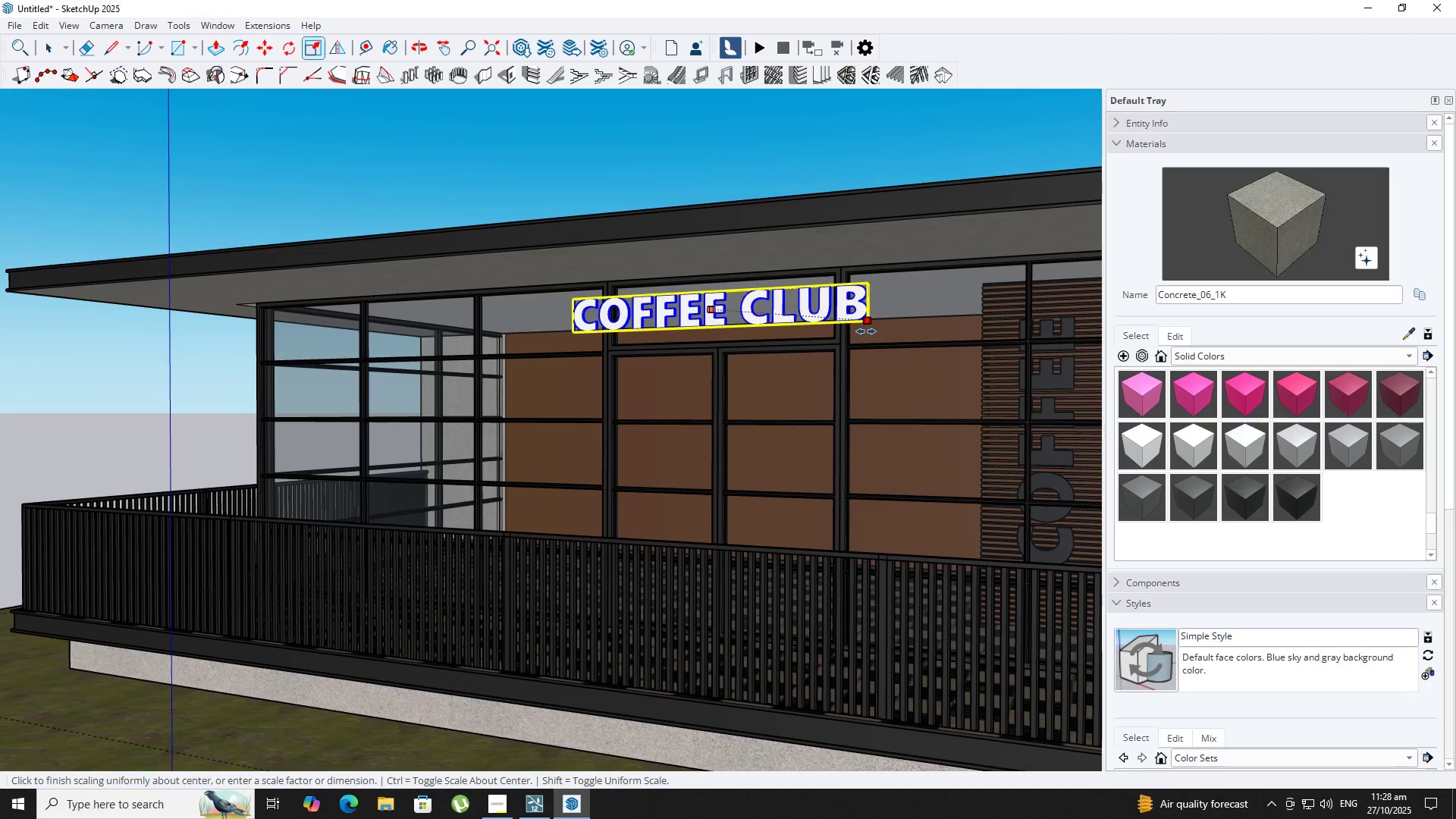 
hold_key(key=ControlLeft, duration=0.94)
left_click([886, 339])
 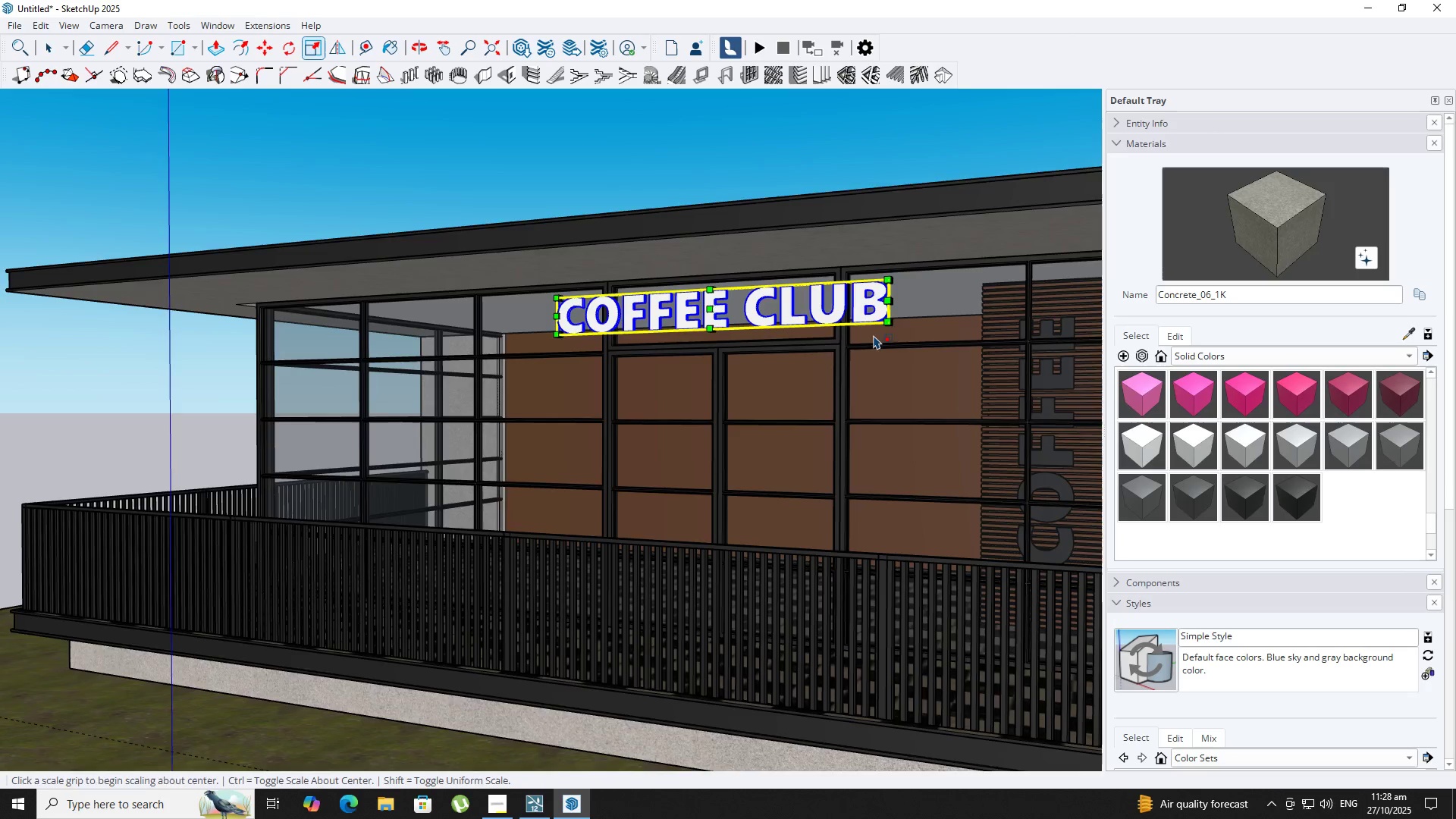 
key(Space)
 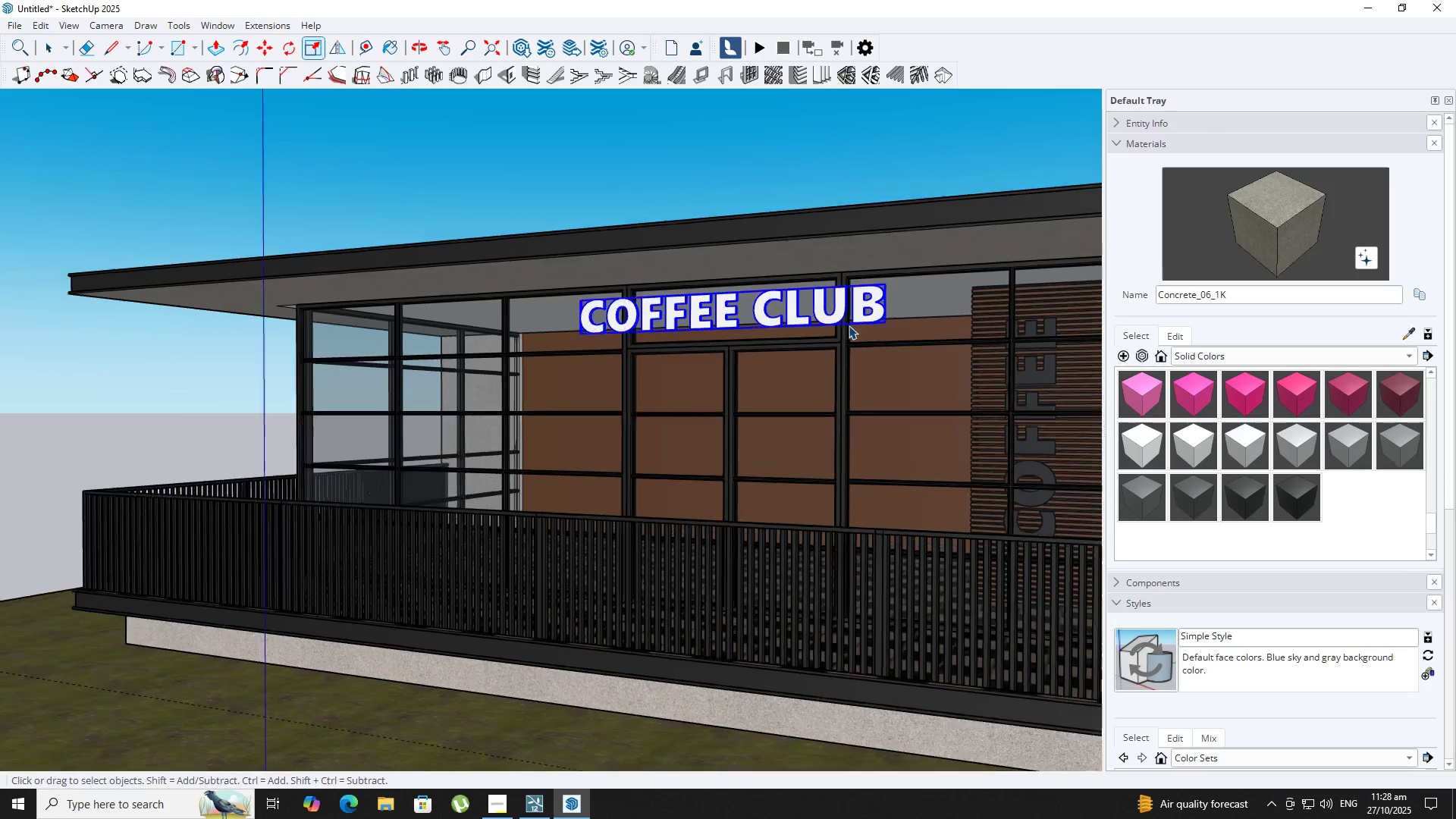 
scroll: coordinate [827, 319], scroll_direction: down, amount: 7.0
 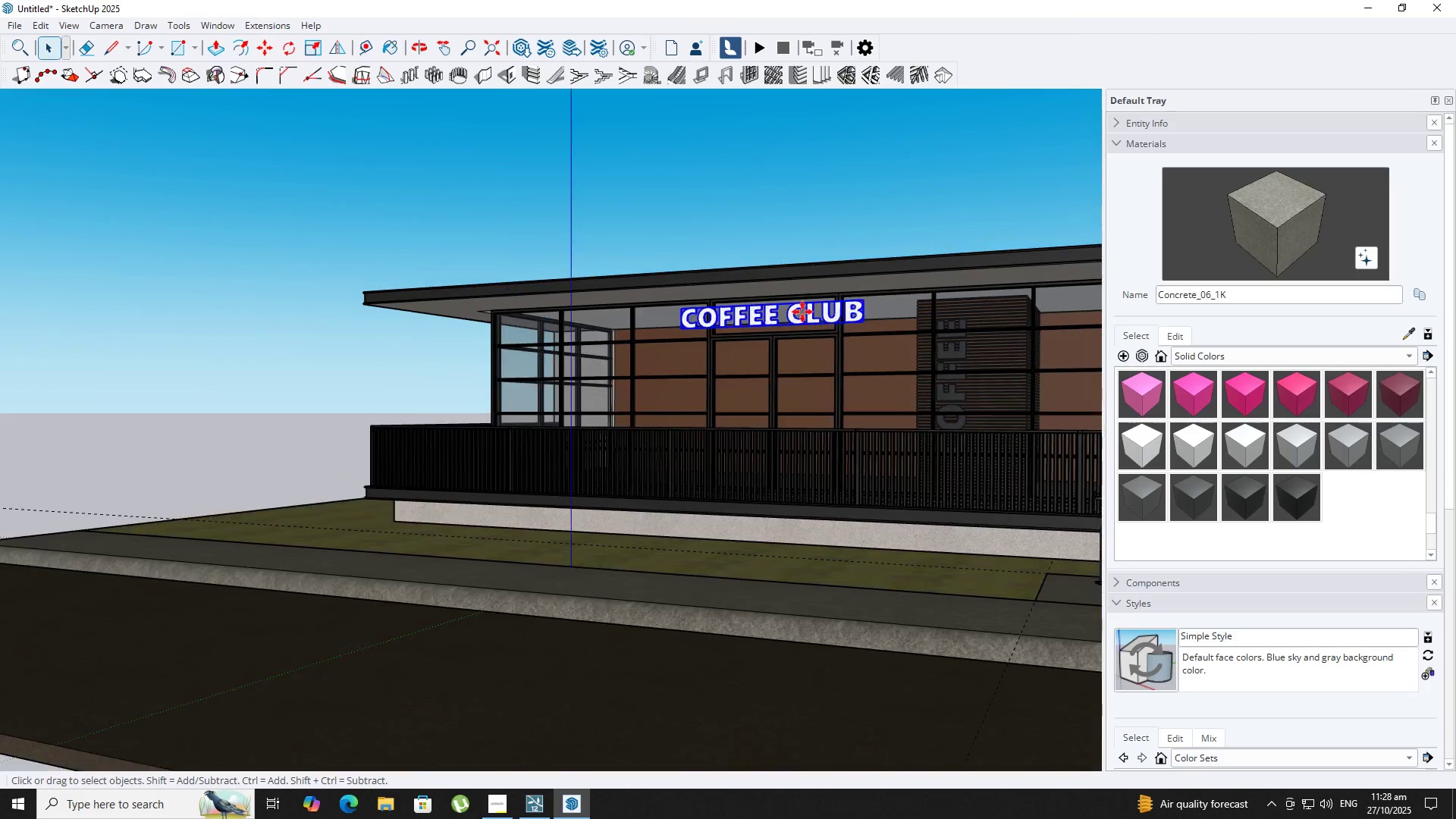 
key(M)
 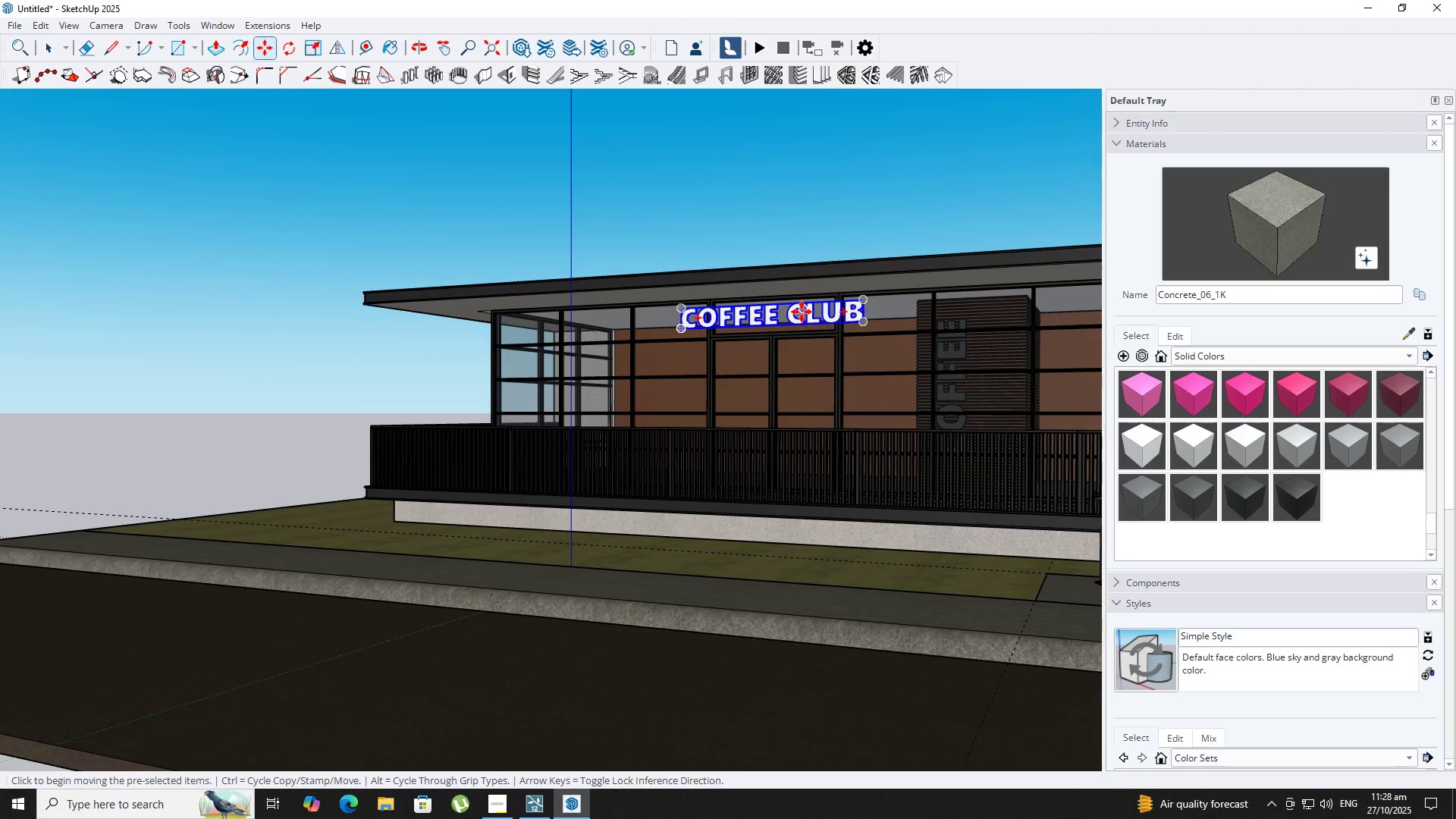 
key(Control+ControlLeft)
 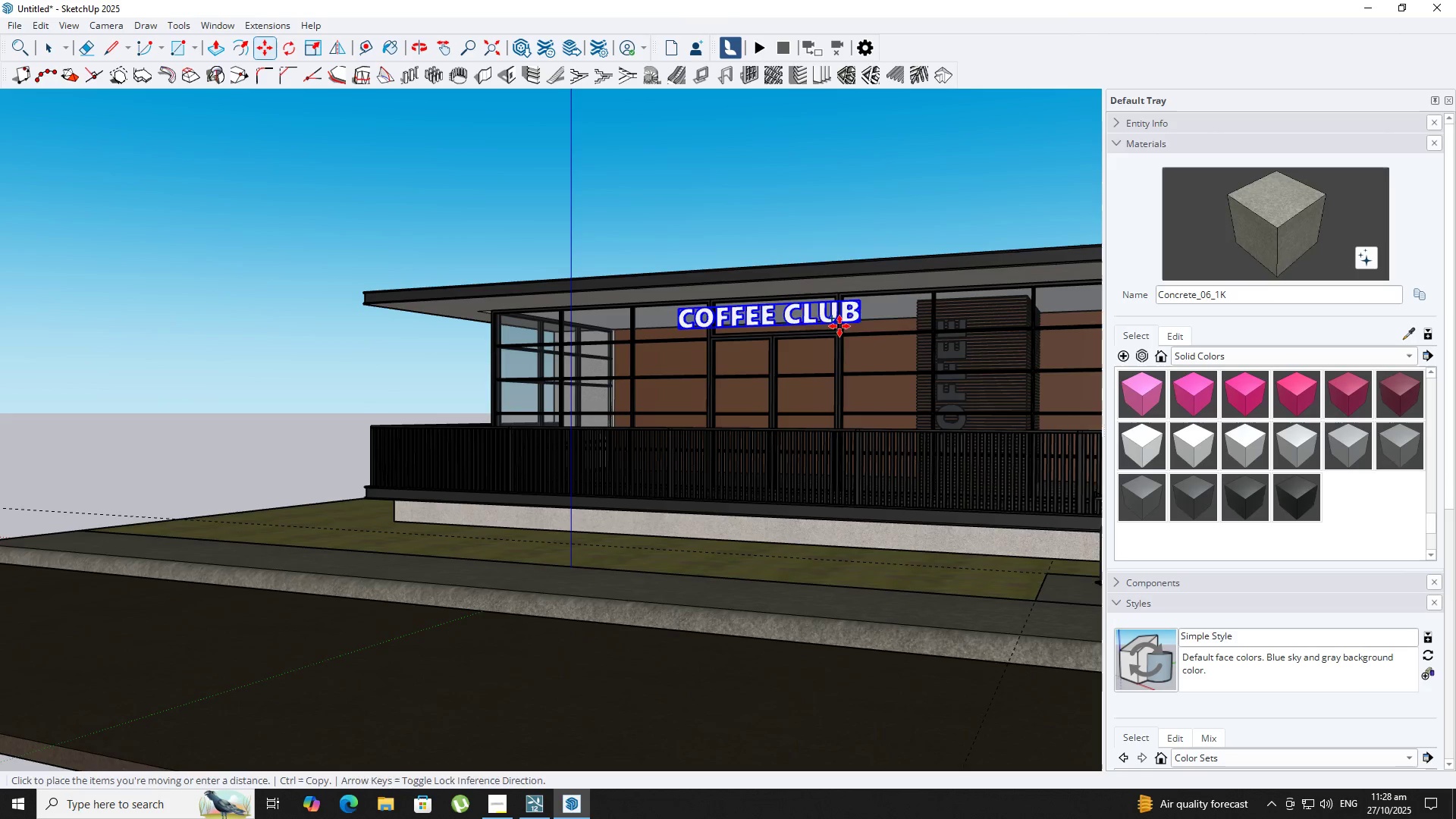 
key(Shift+ShiftLeft)
 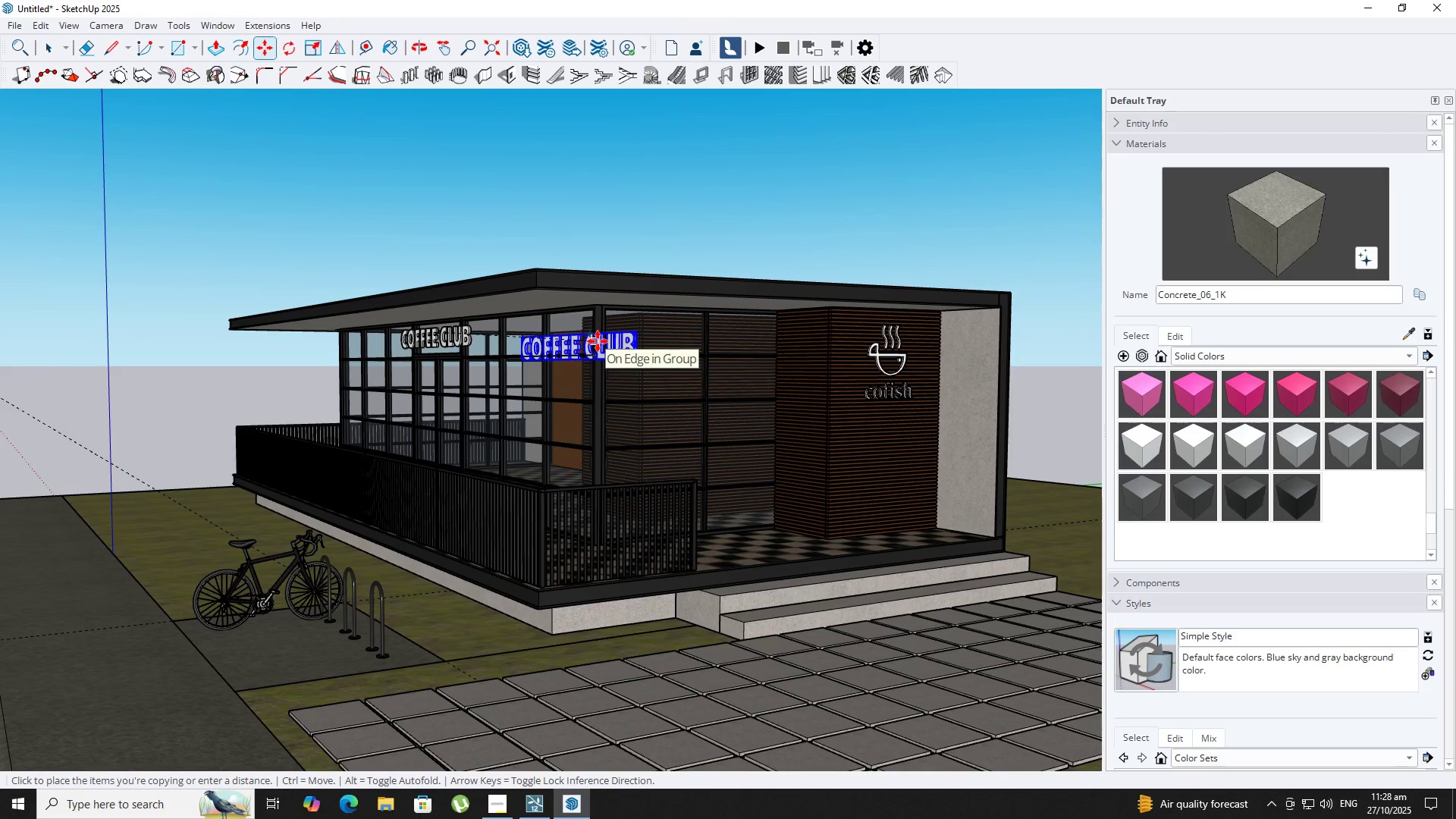 
key(ArrowLeft)
 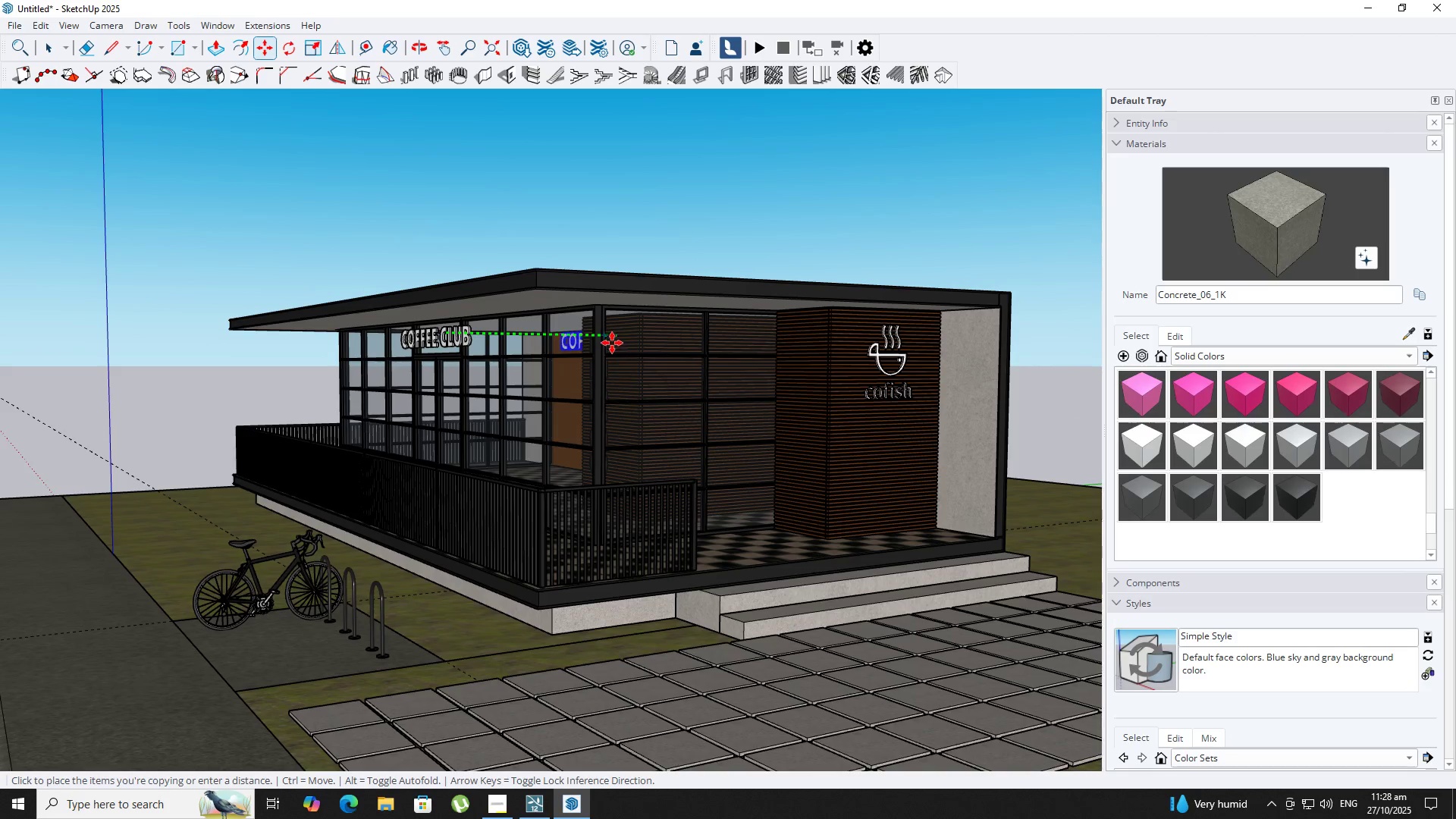 
key(ArrowRight)
 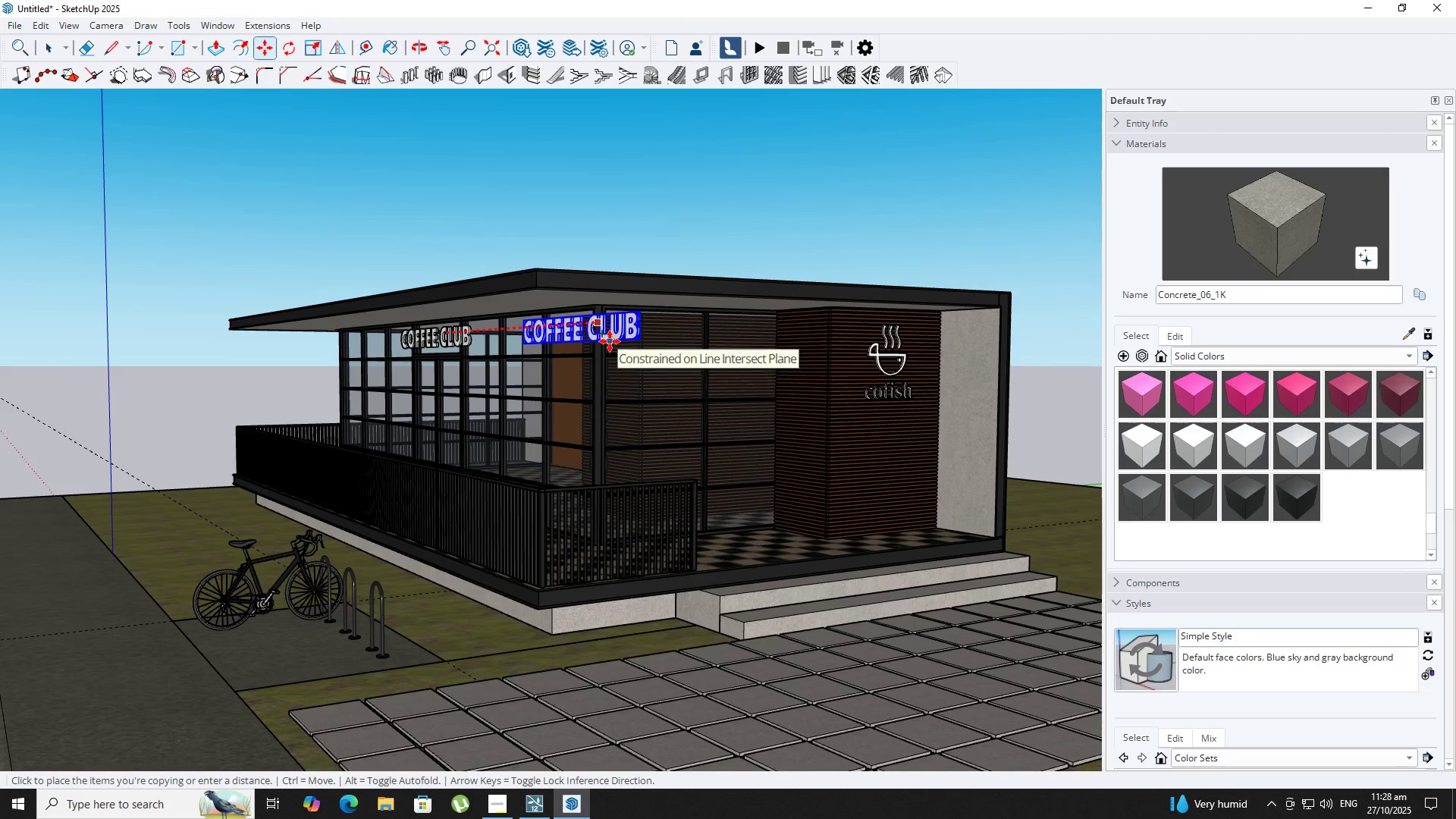 
left_click([610, 341])
 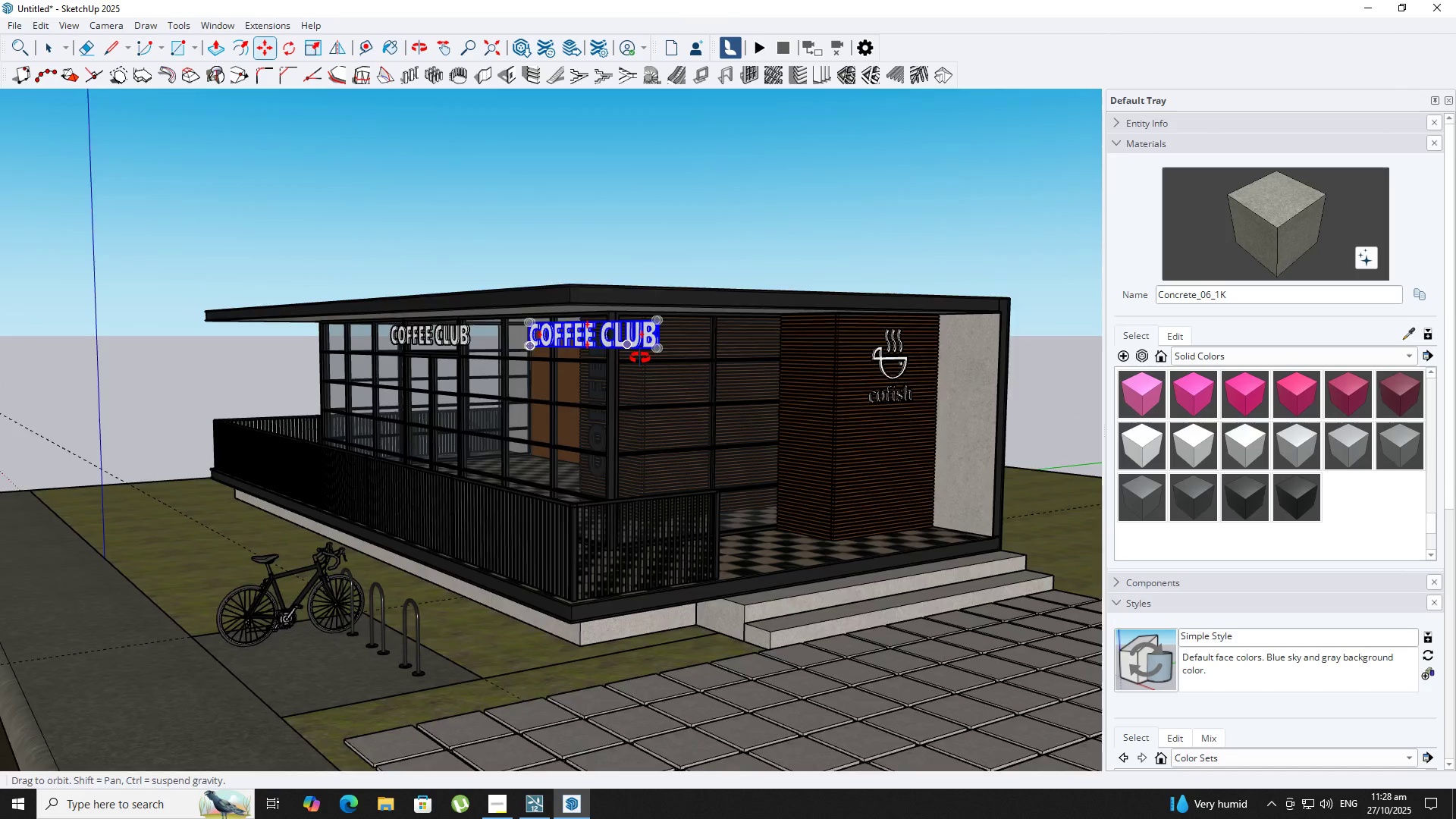 
scroll: coordinate [643, 347], scroll_direction: up, amount: 9.0
 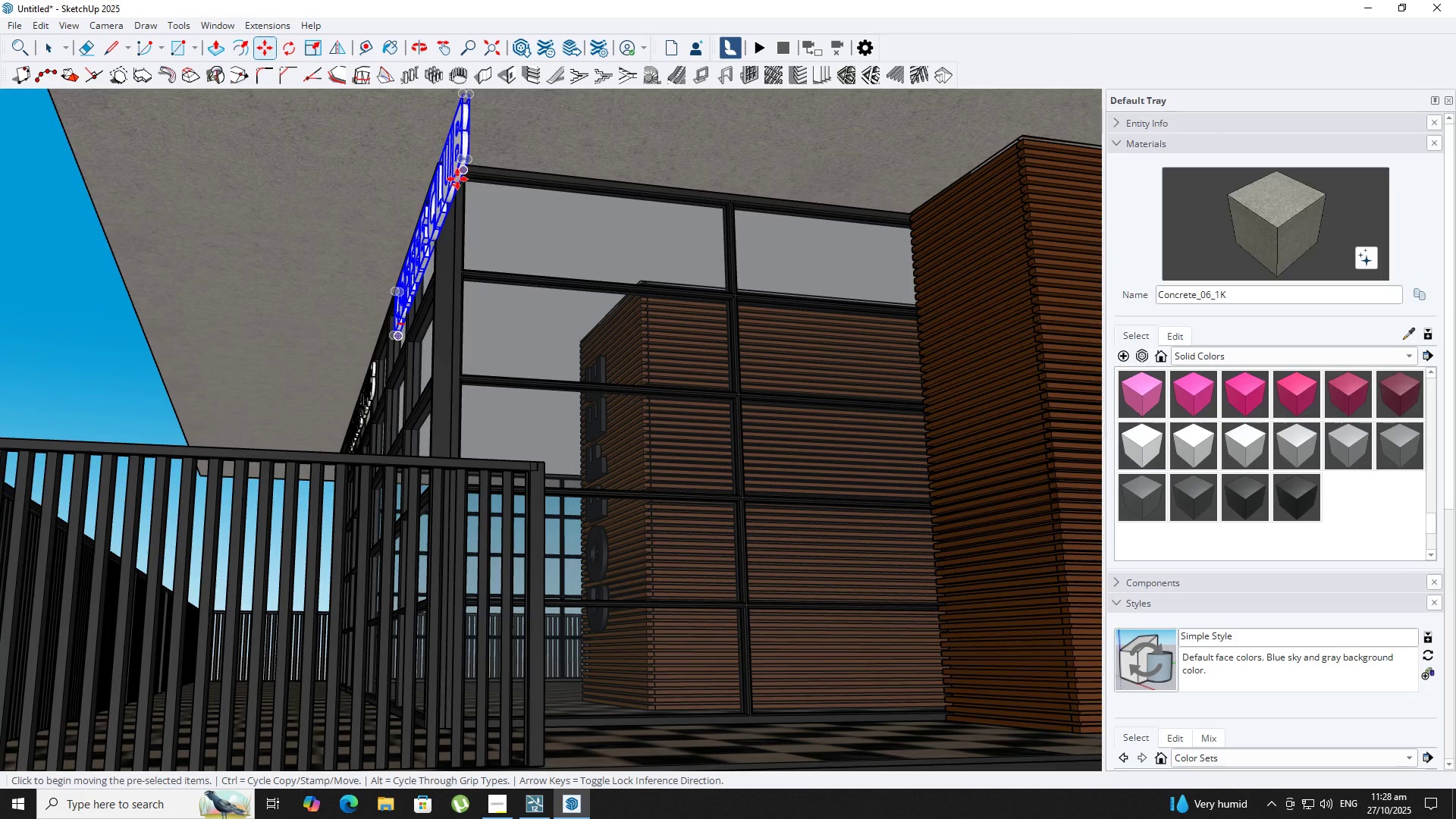 
left_click([456, 184])
 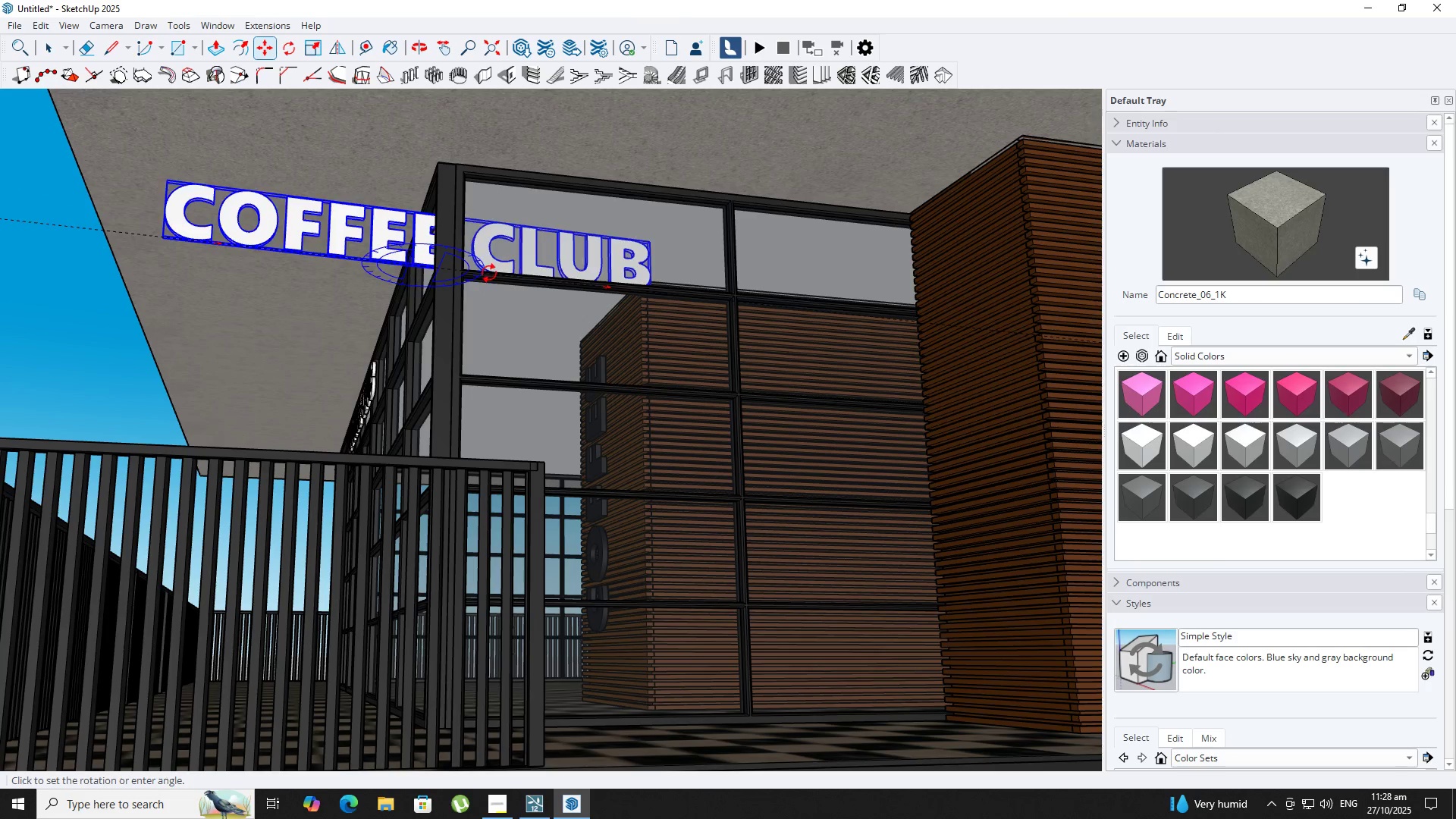 
scroll: coordinate [394, 272], scroll_direction: up, amount: 10.0
 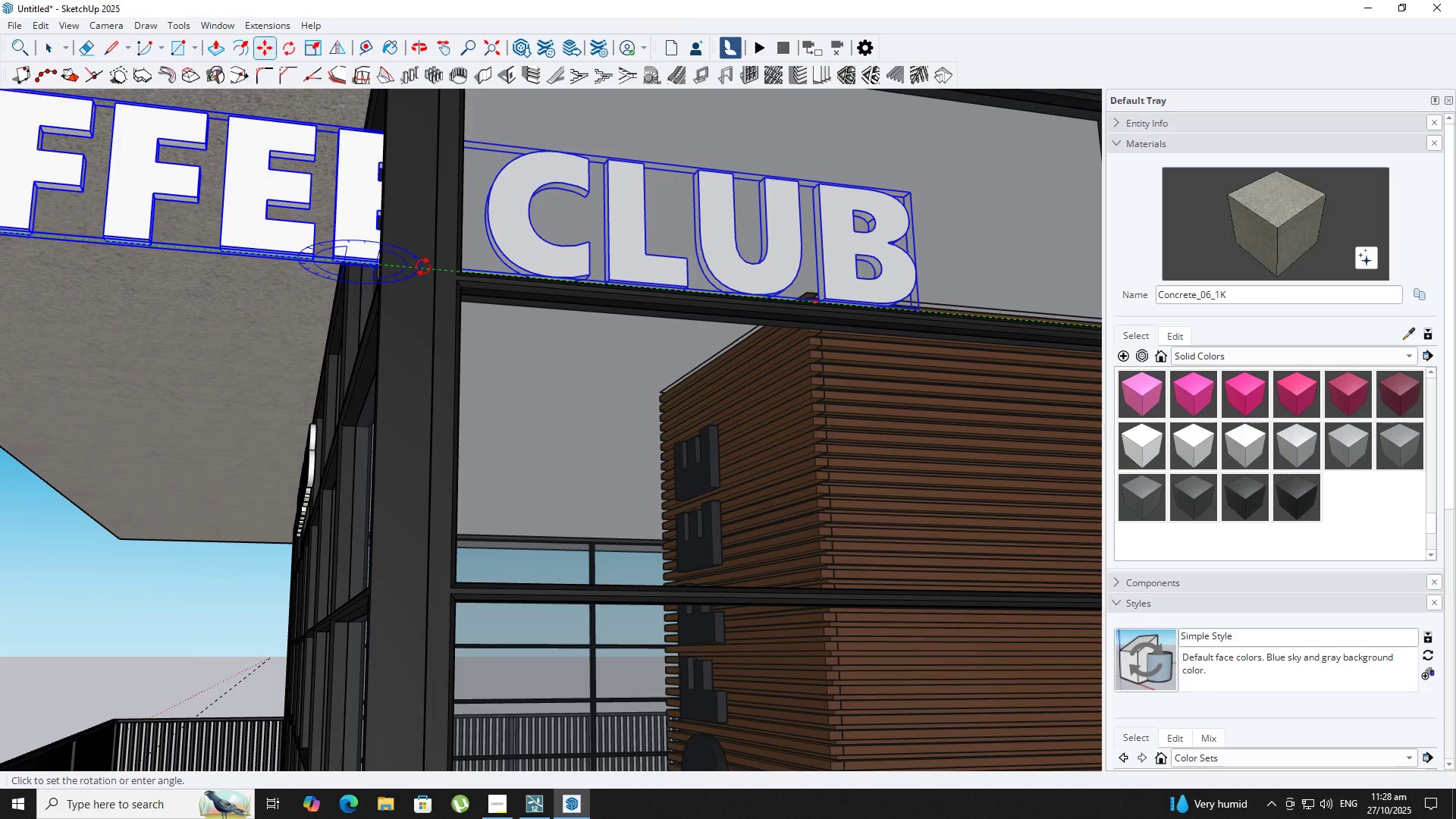 
left_click([423, 267])
 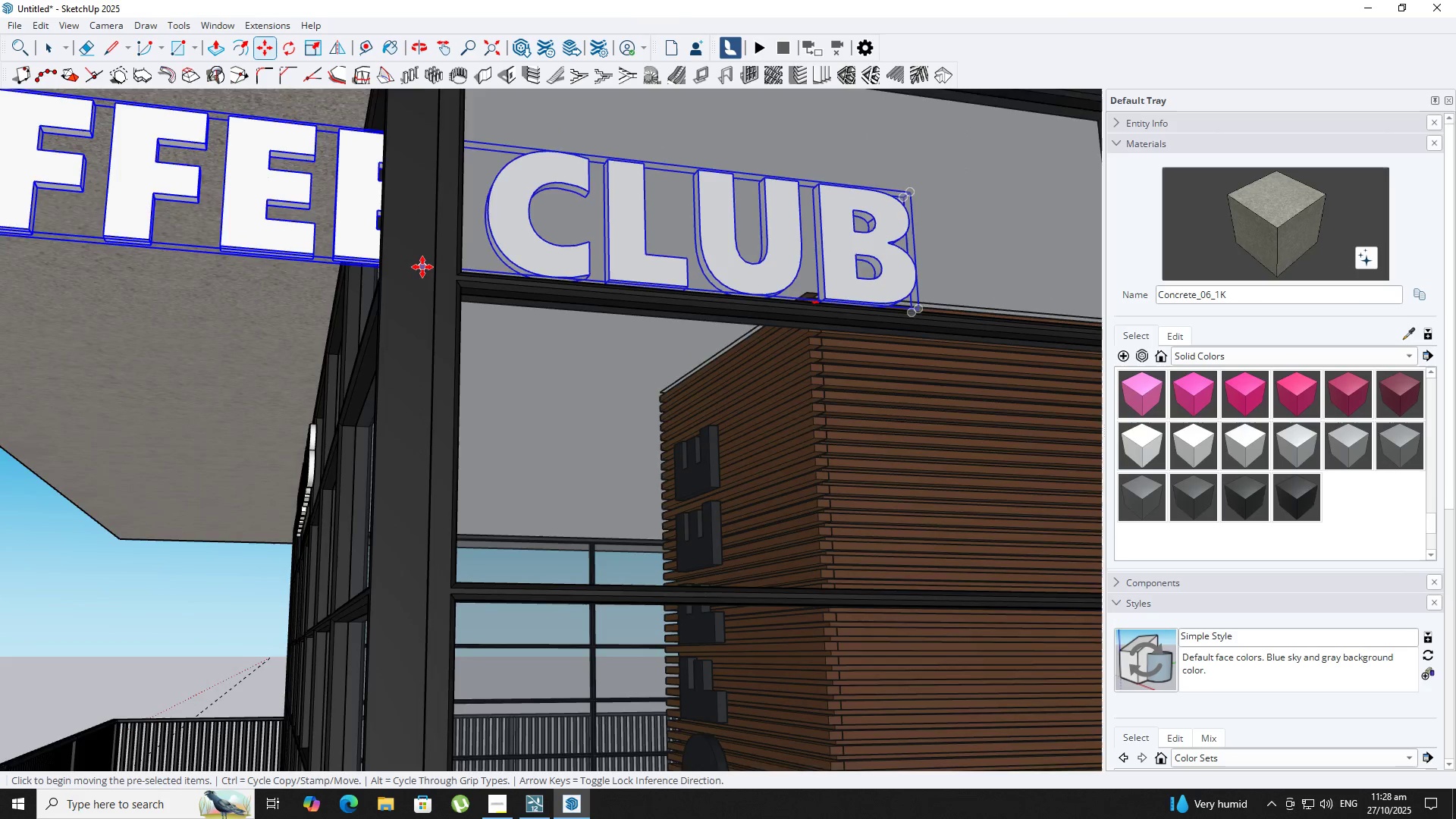 
scroll: coordinate [419, 266], scroll_direction: down, amount: 6.0
 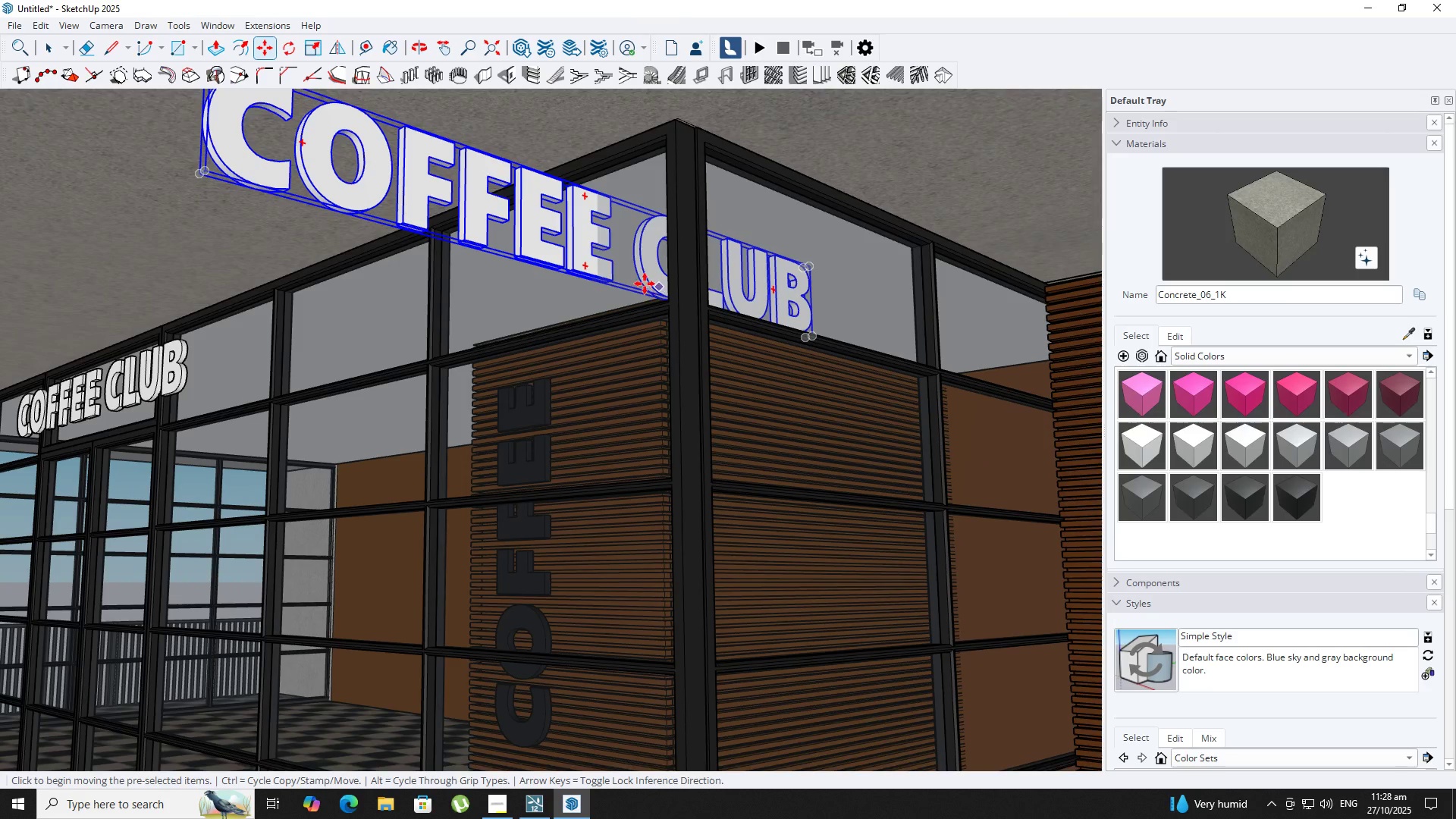 
left_click([635, 282])
 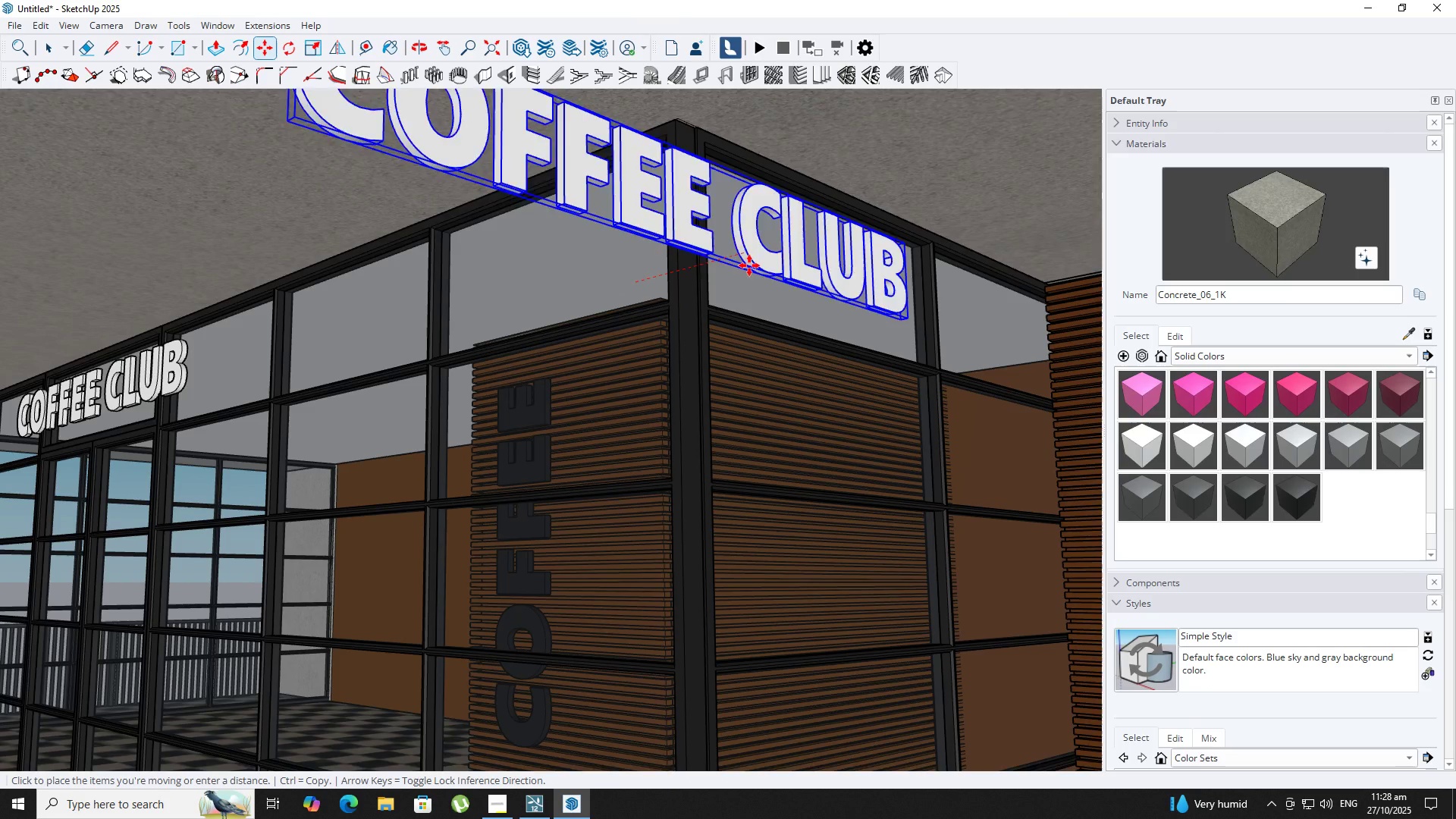 
key(ArrowLeft)
 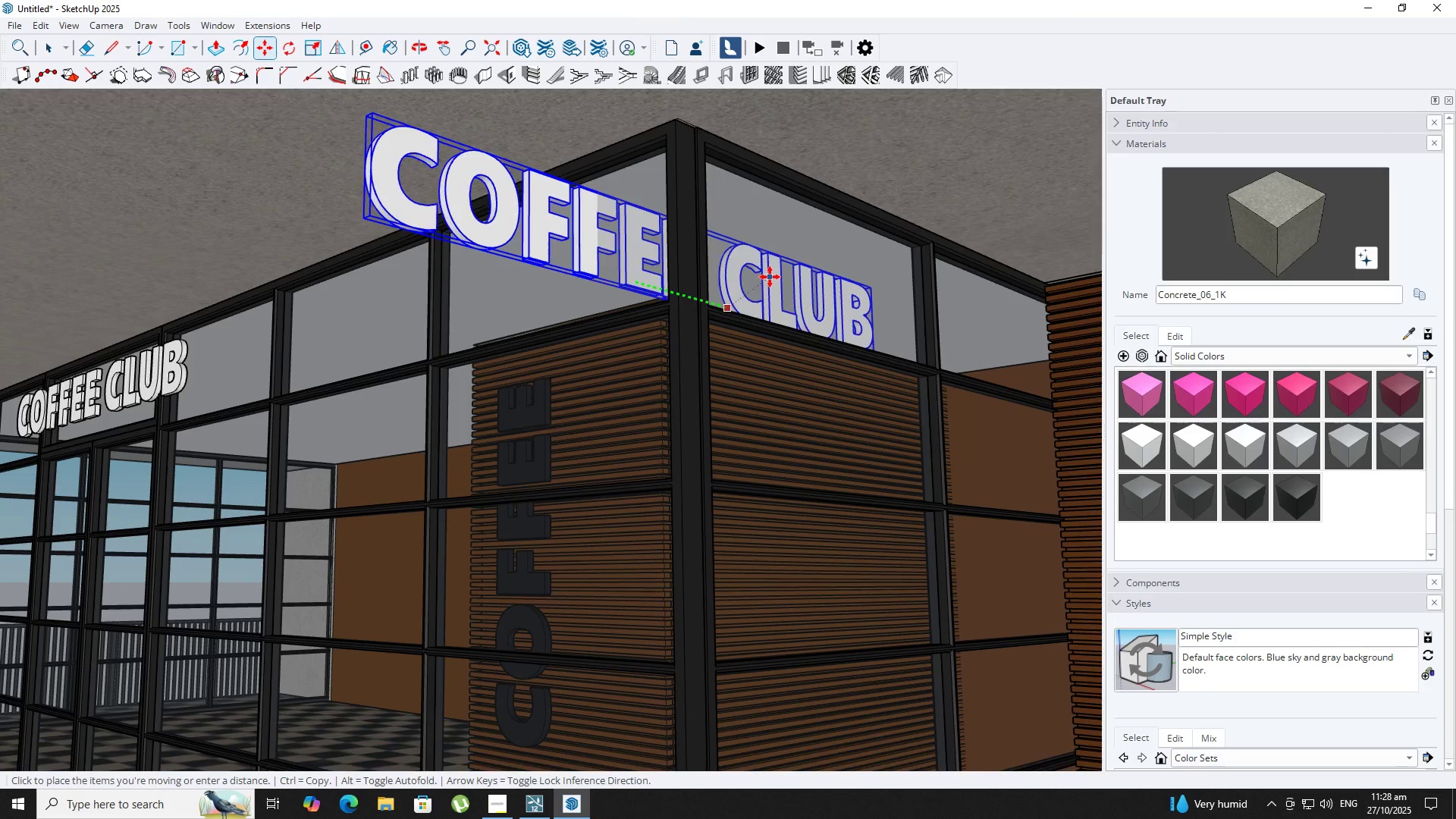 
key(ArrowRight)
 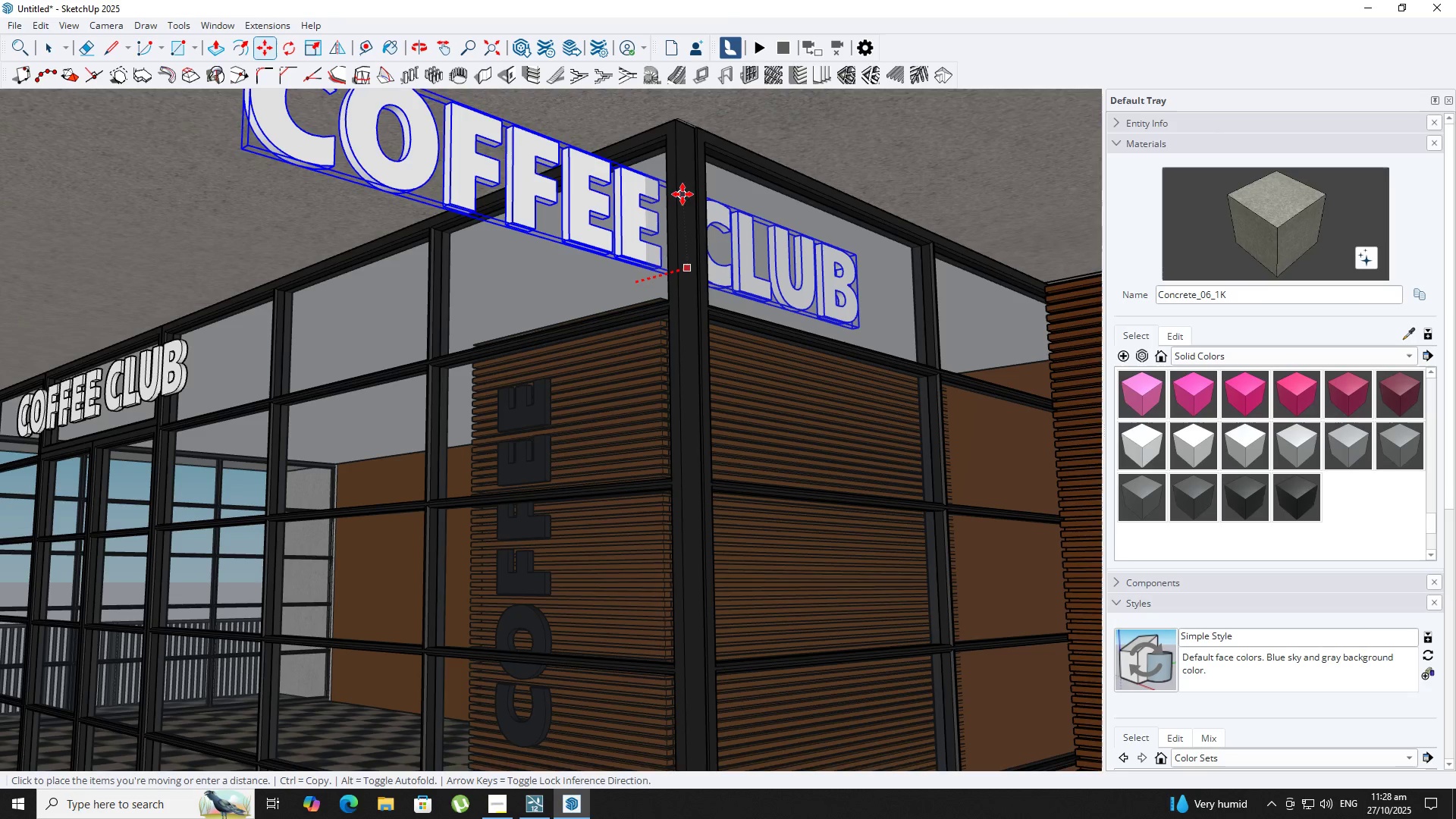 
left_click([695, 192])
 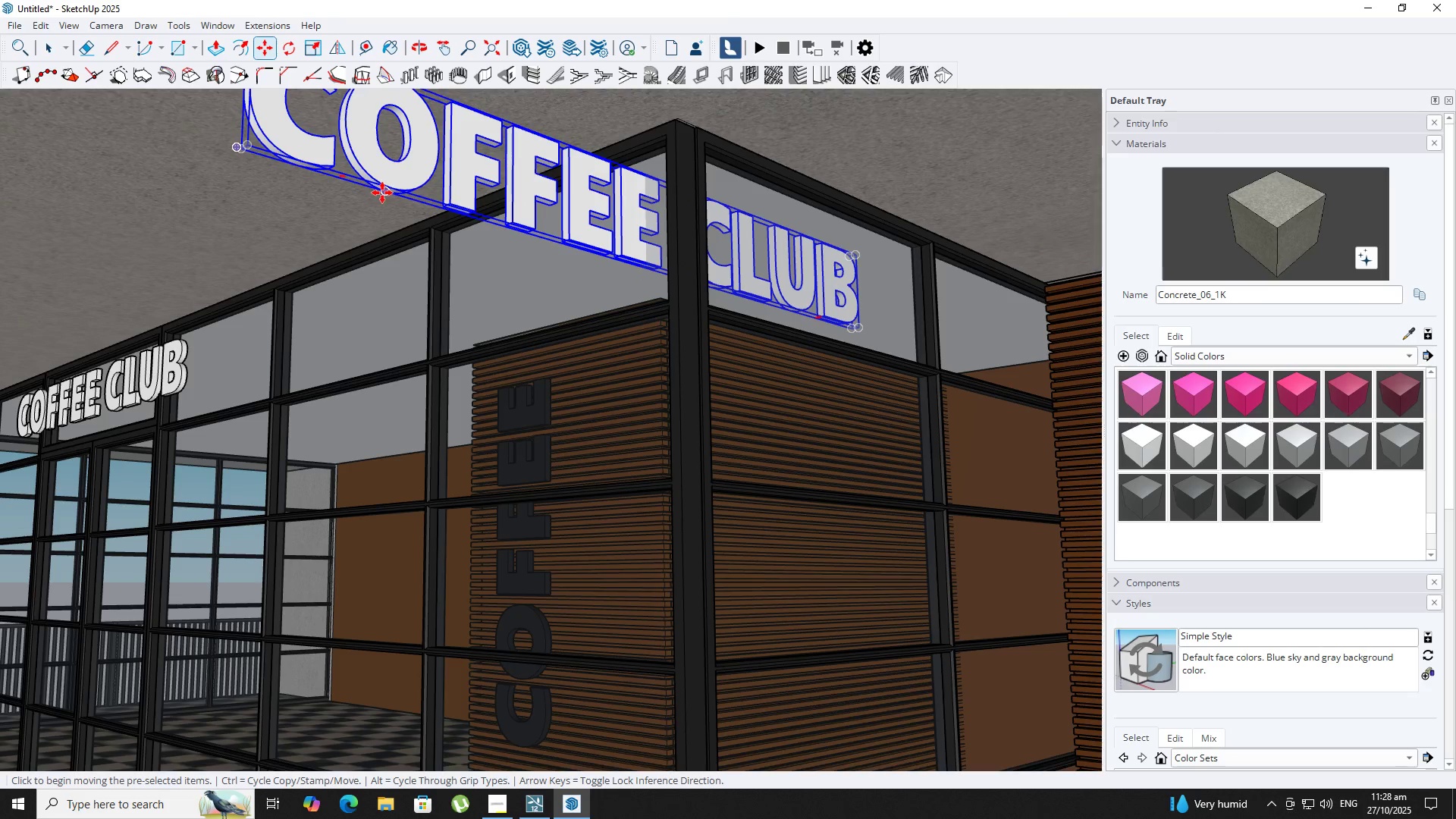 
left_click([382, 192])
 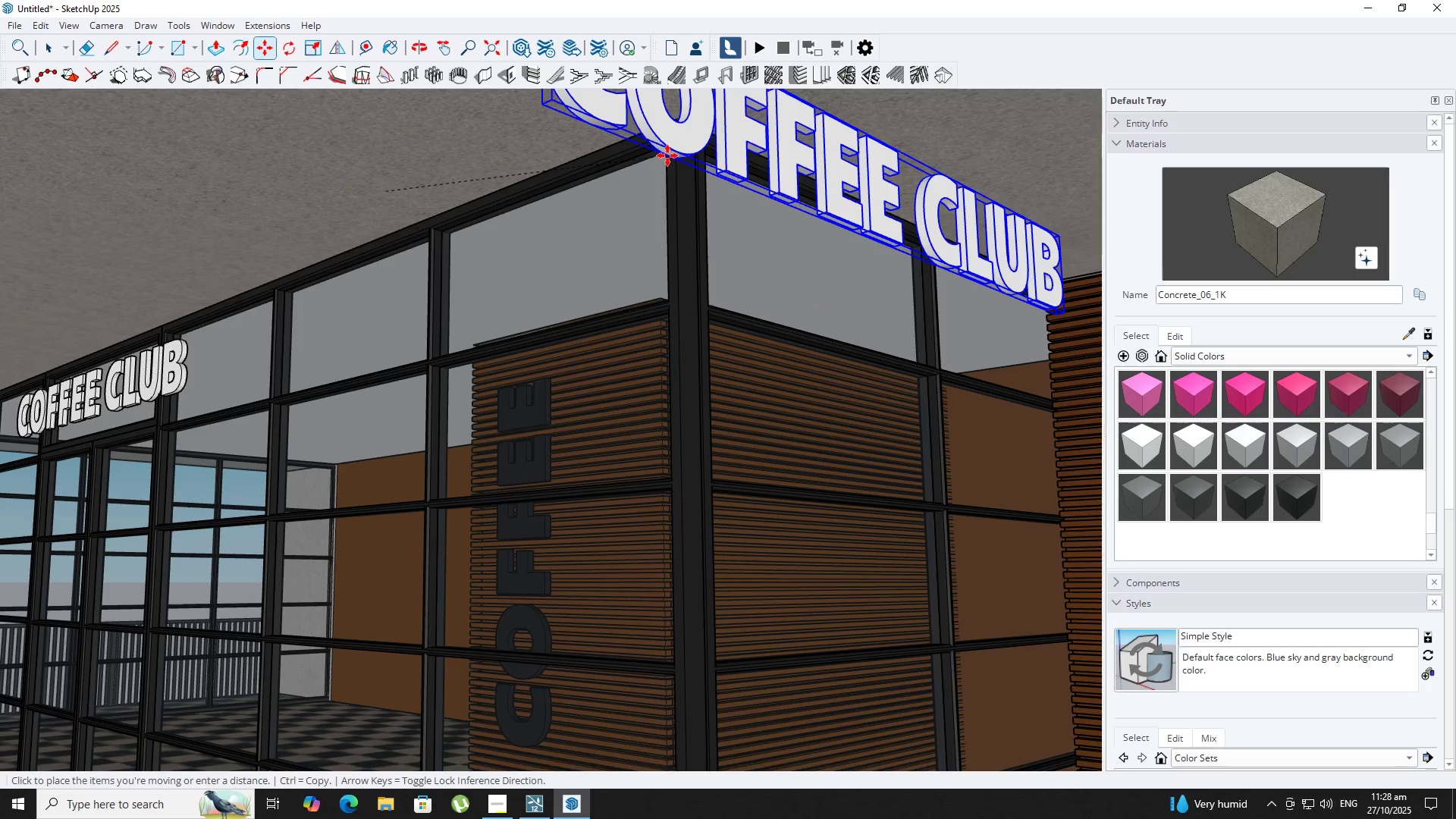 
key(ArrowRight)
 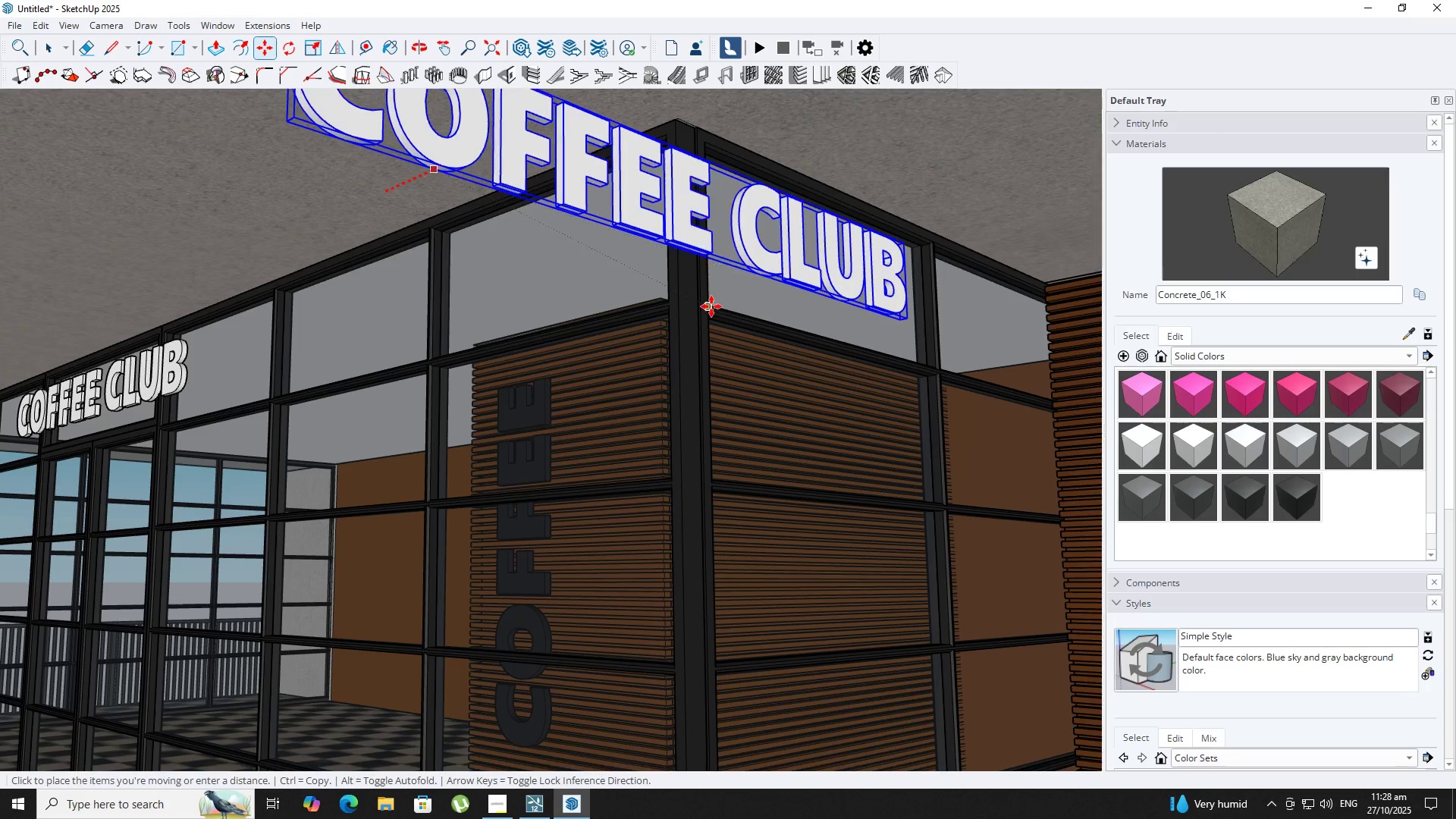 
left_click([711, 307])
 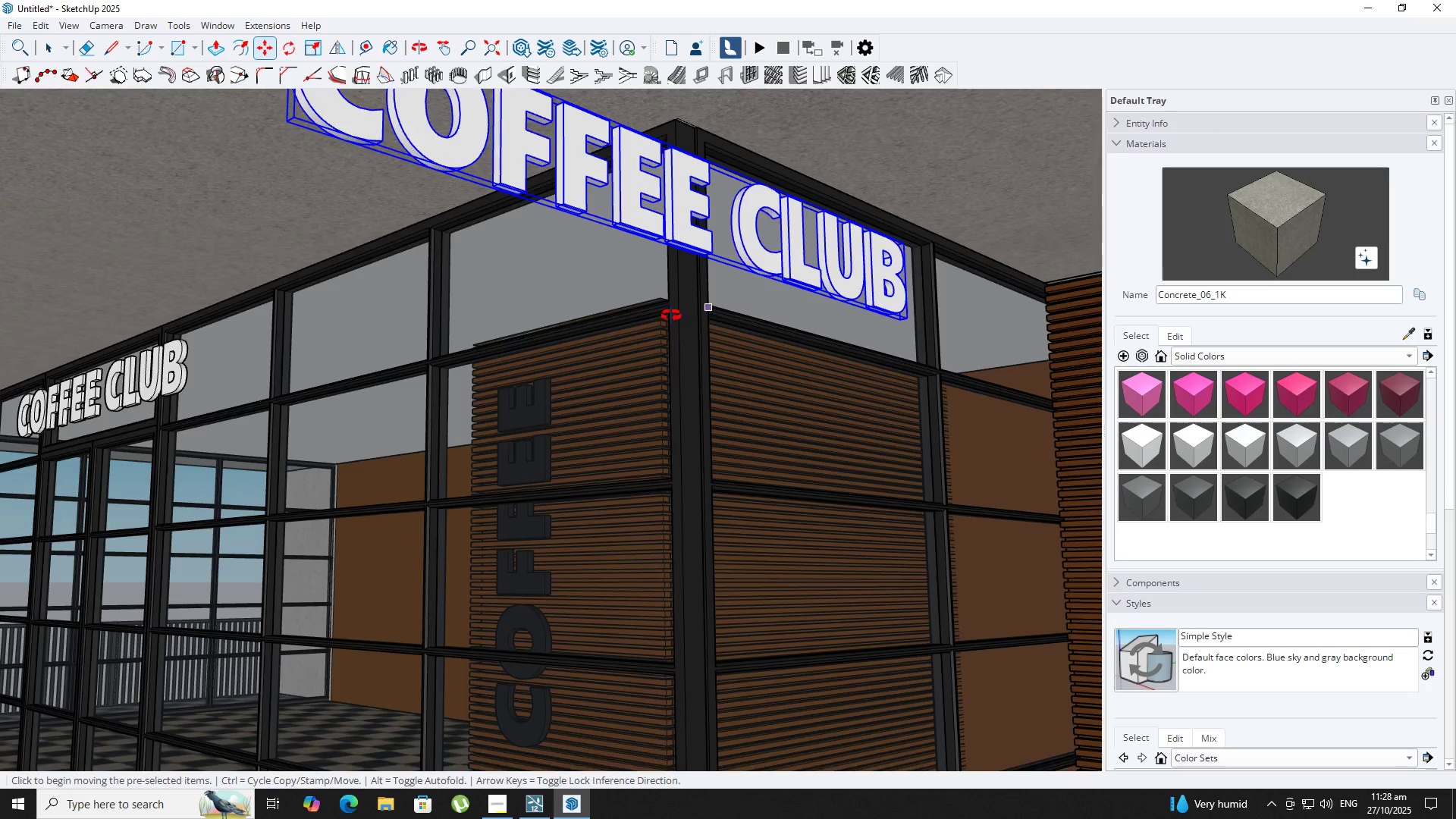 
scroll: coordinate [654, 313], scroll_direction: down, amount: 7.0
 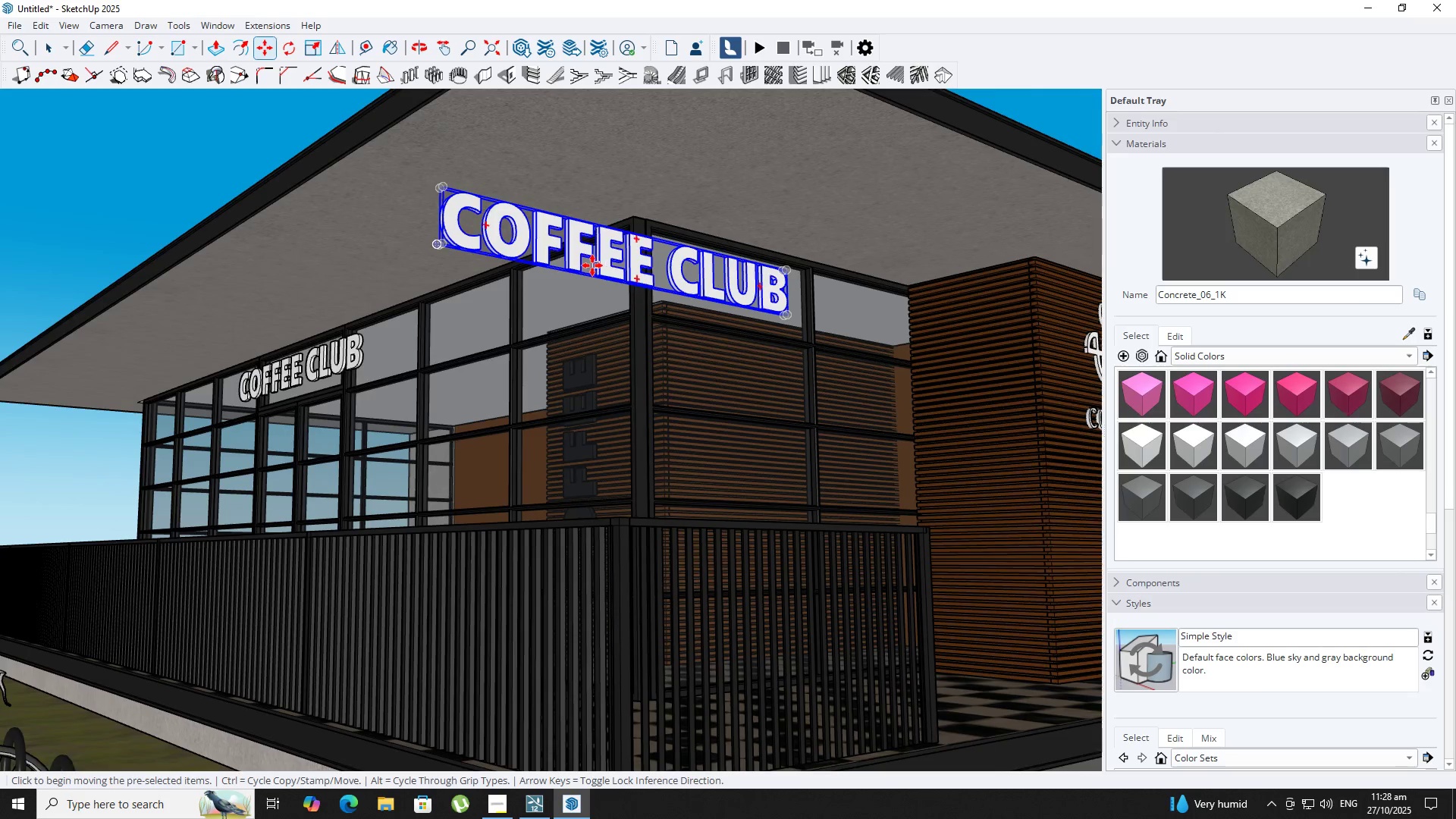 
left_click([592, 265])
 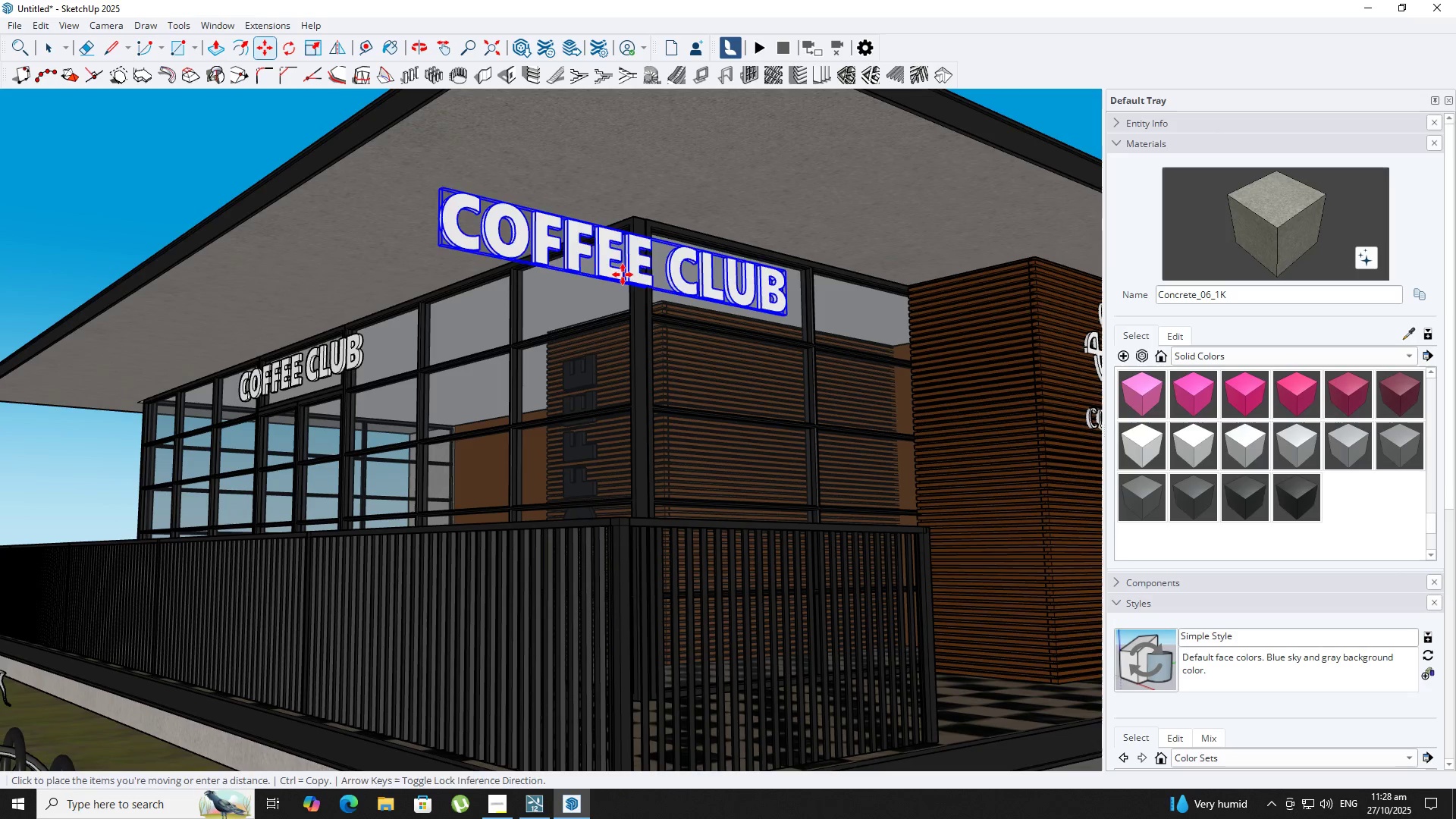 
key(ArrowLeft)
 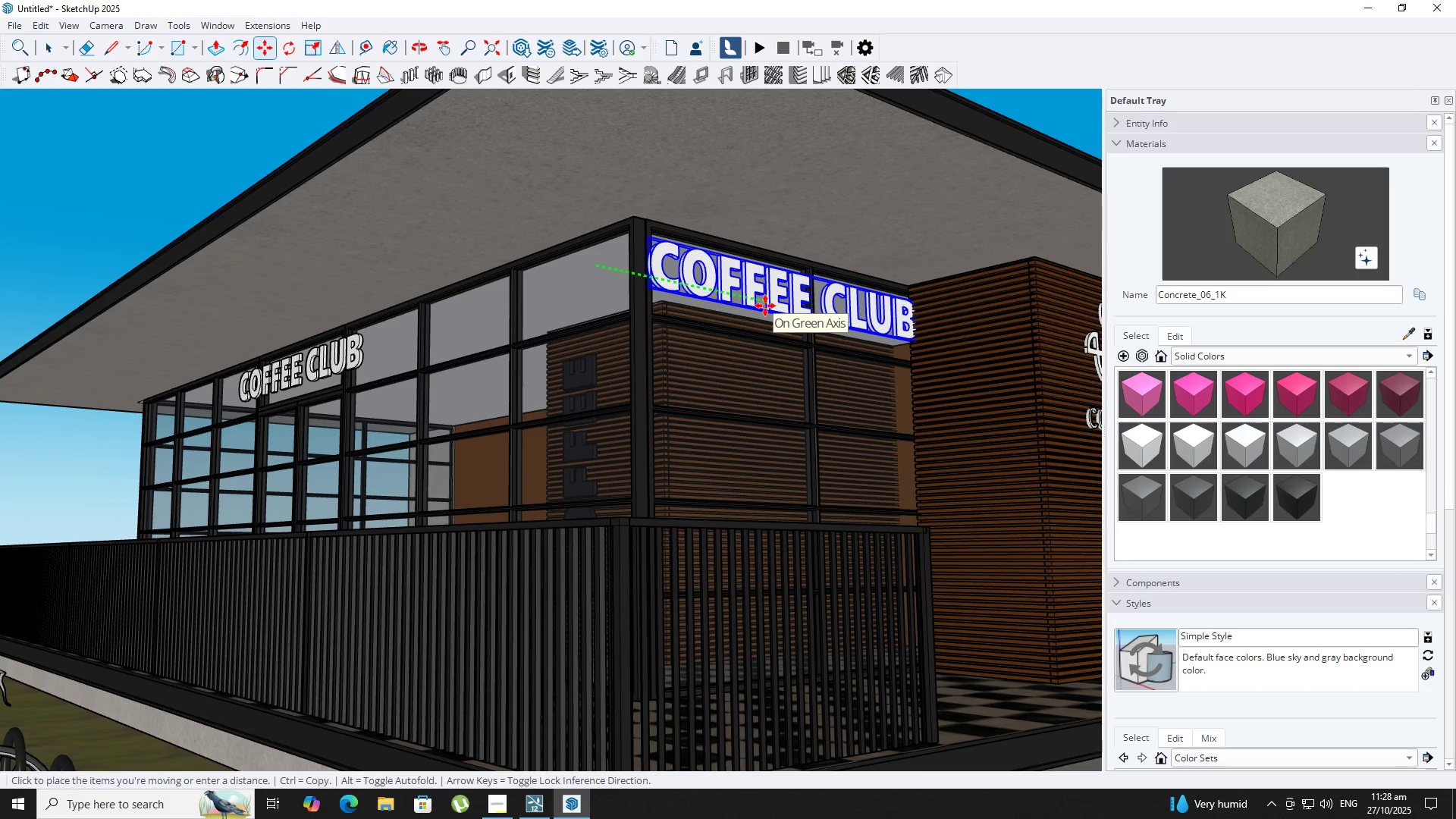 
left_click([768, 307])
 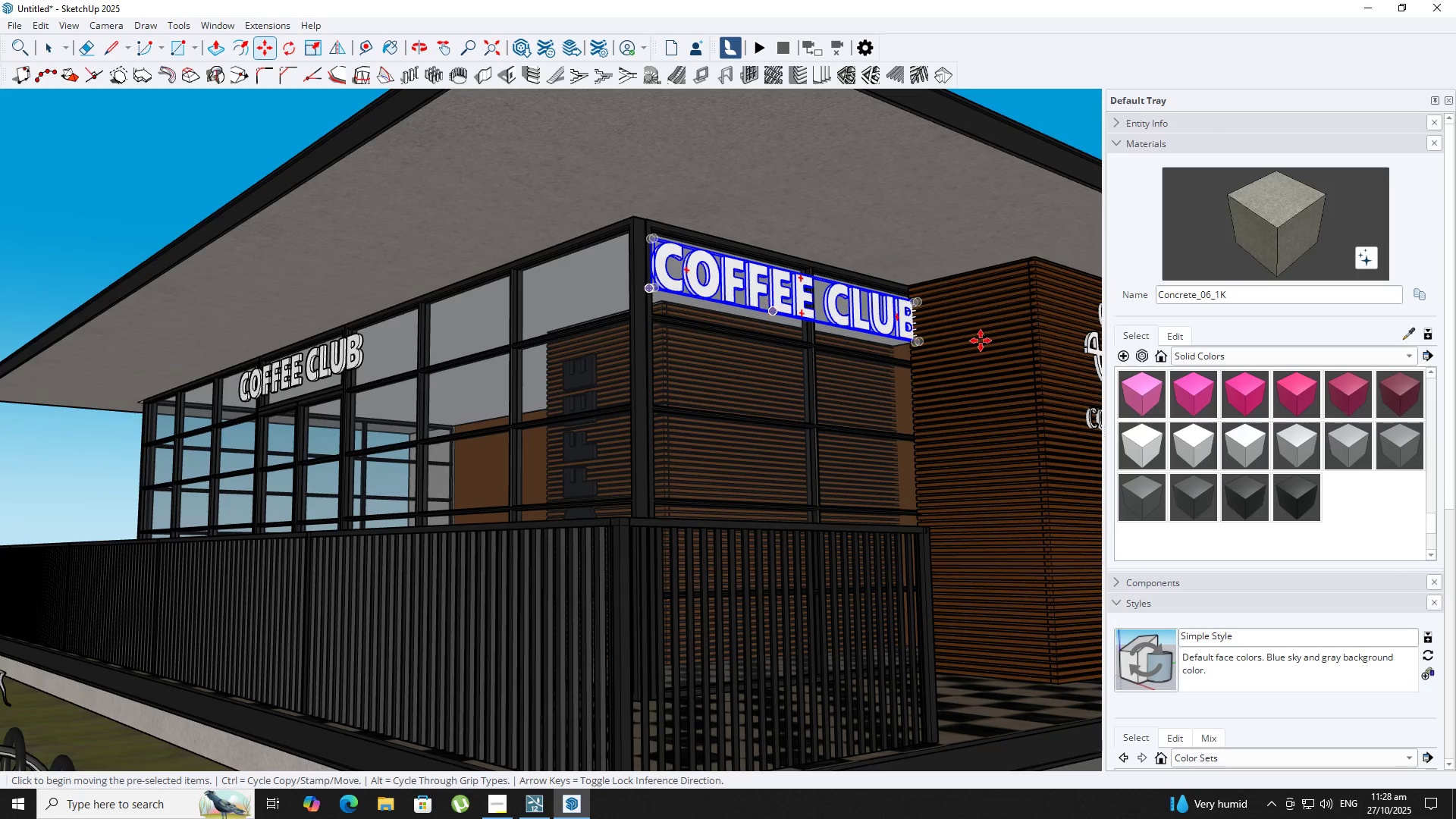 
key(S)
 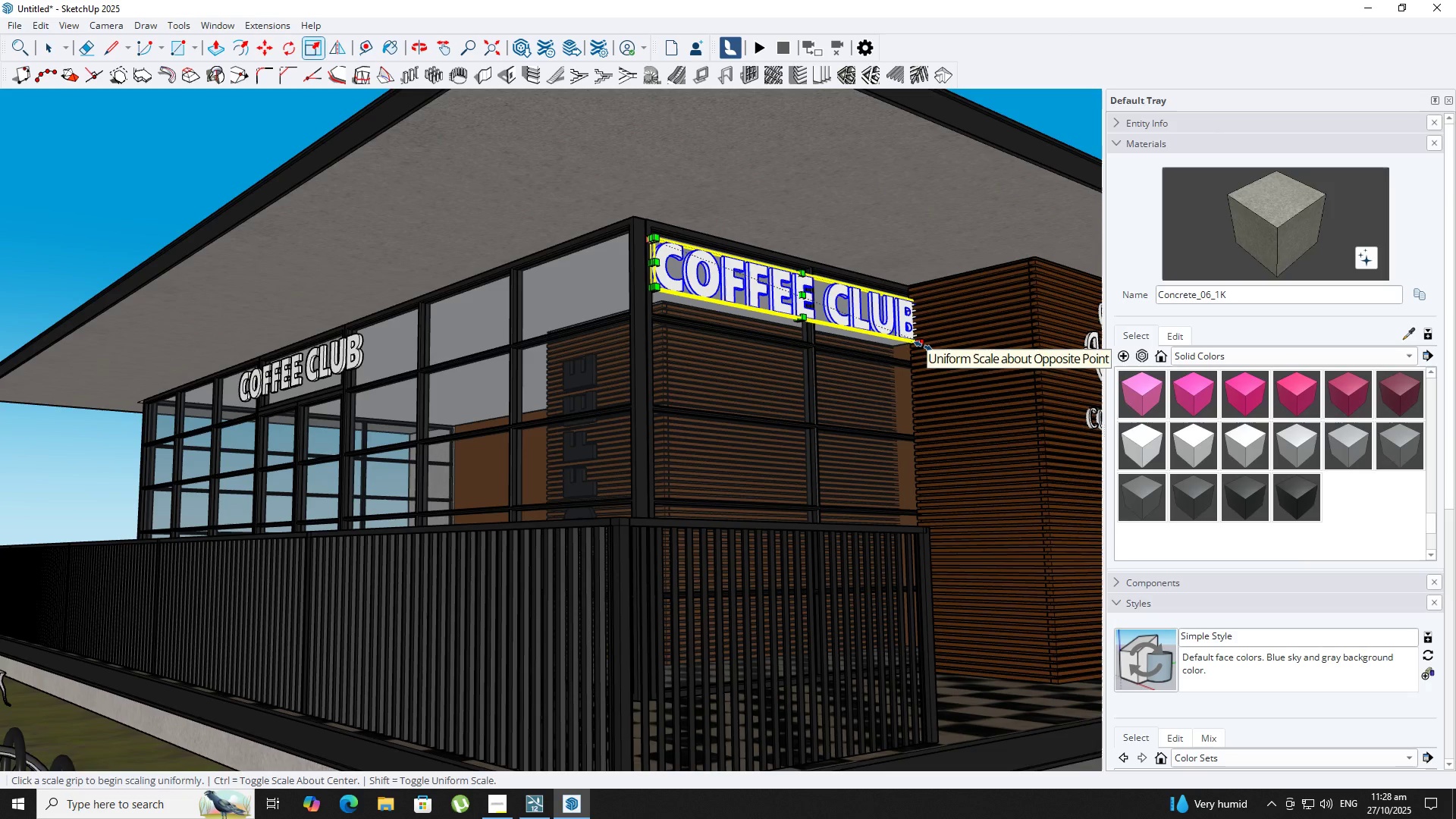 
hold_key(key=ControlLeft, duration=1.52)
left_click([923, 346])
 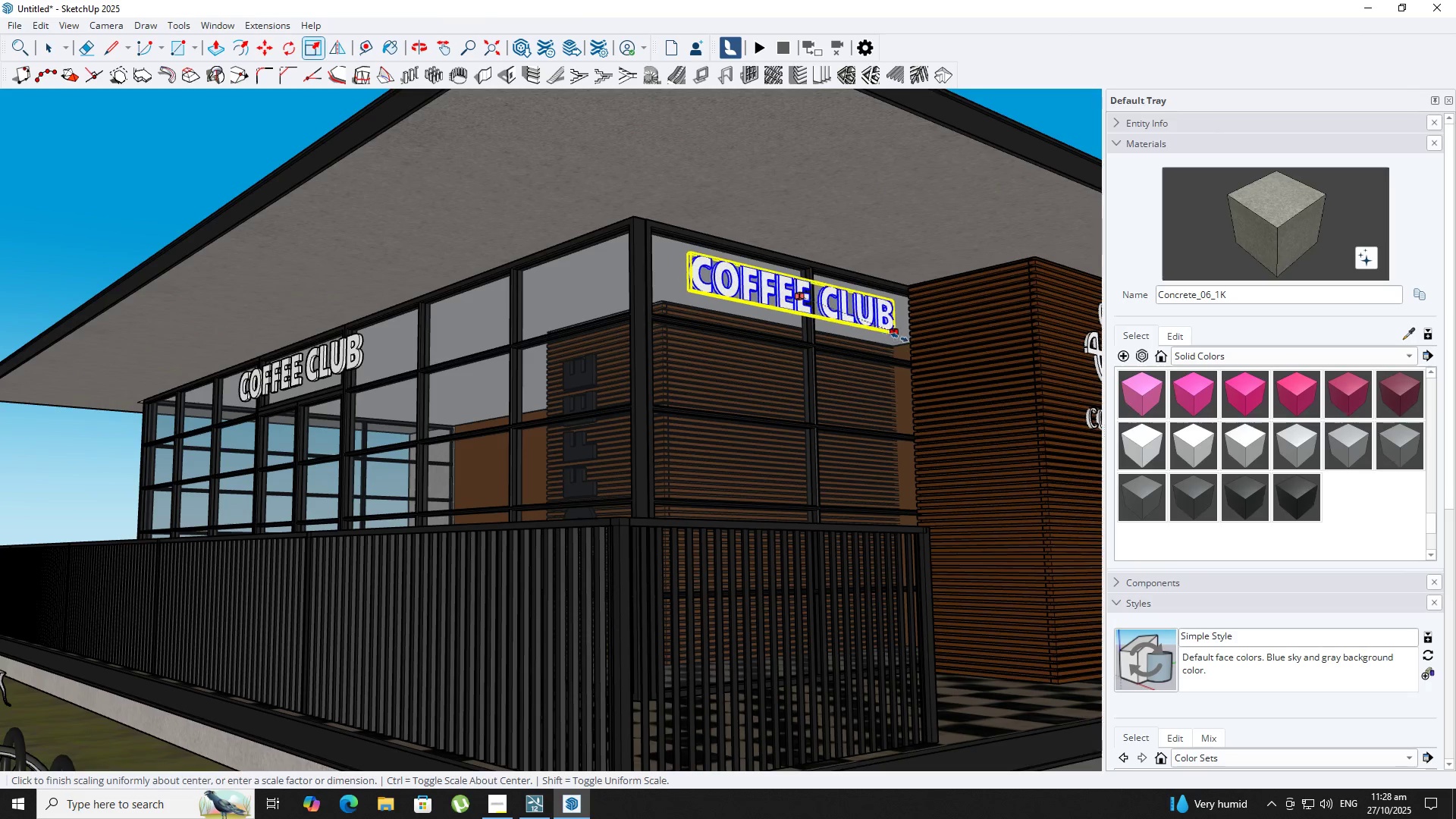 
hold_key(key=ControlLeft, duration=0.36)
 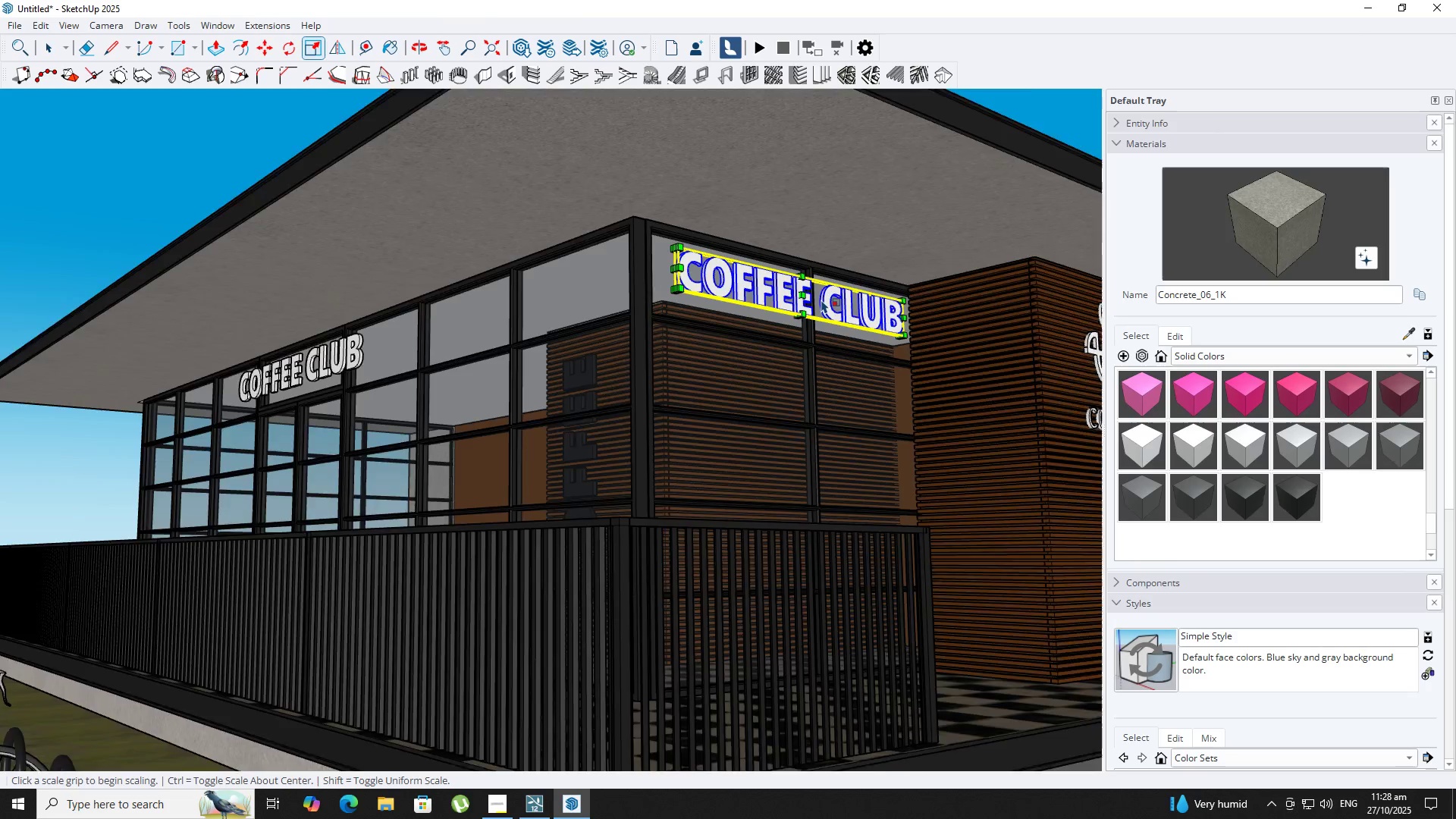 
scroll: coordinate [816, 296], scroll_direction: up, amount: 2.0
 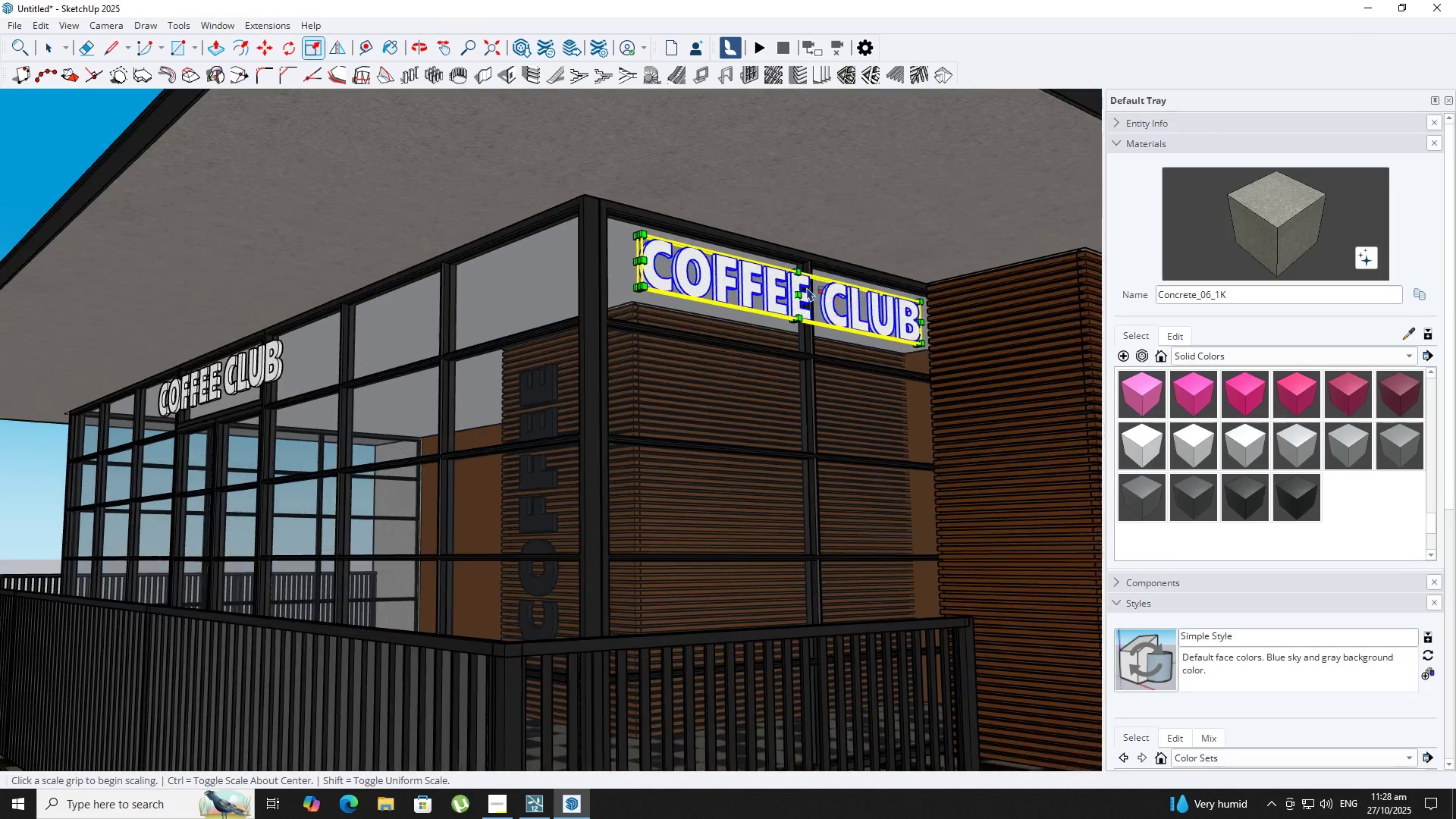 
type(,NM)
 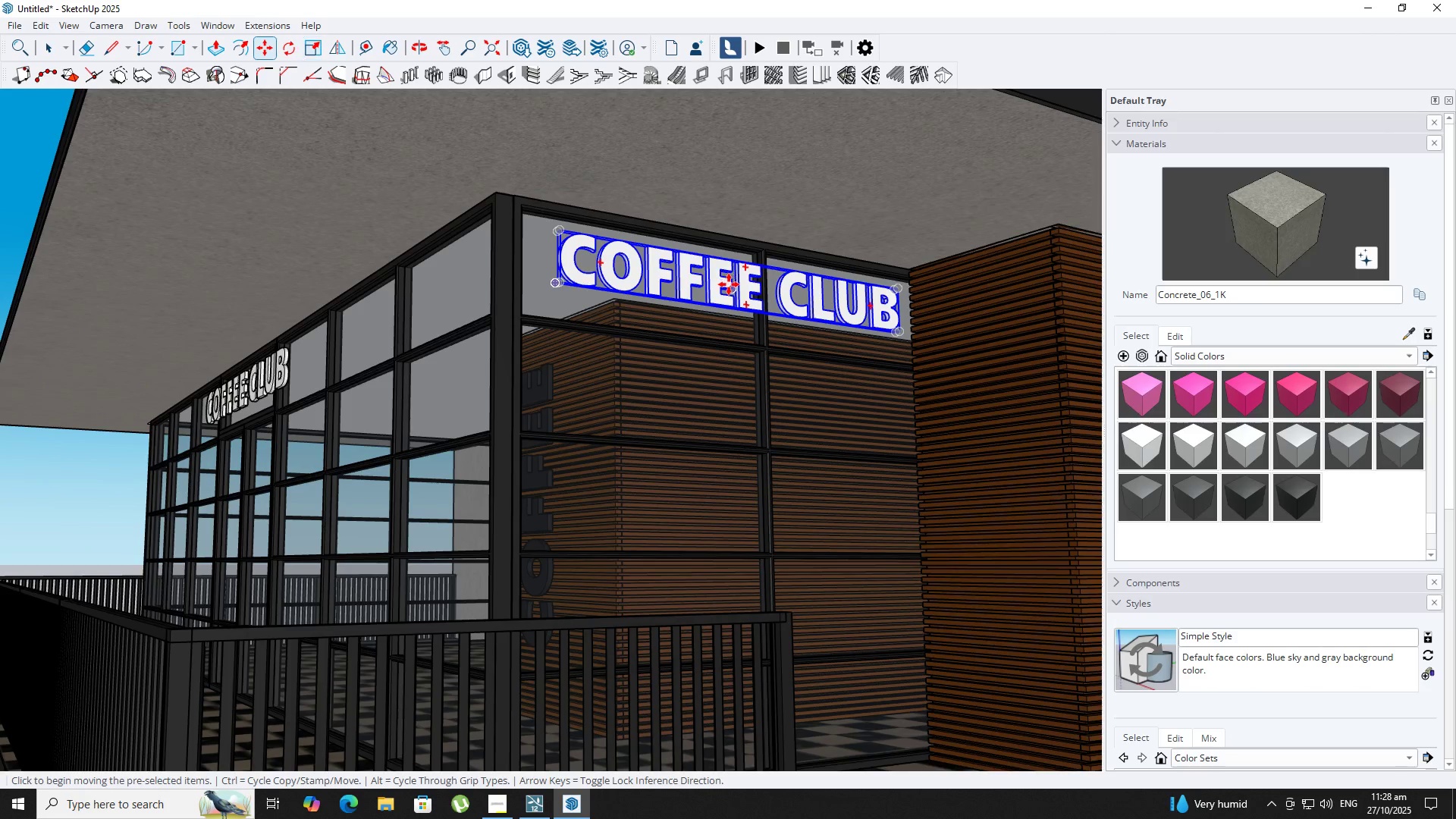 
left_click([729, 284])
 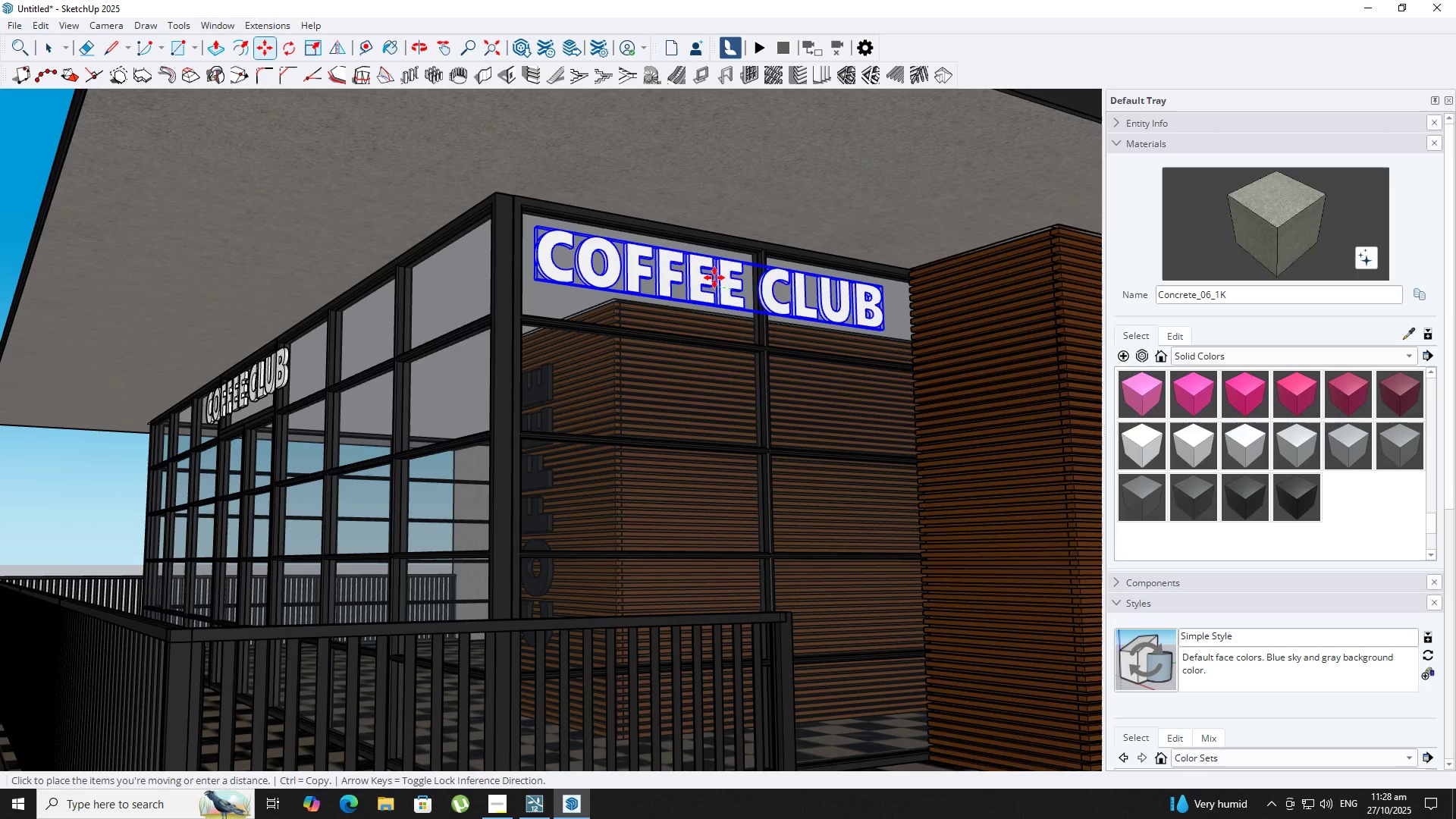 
left_click([714, 278])
 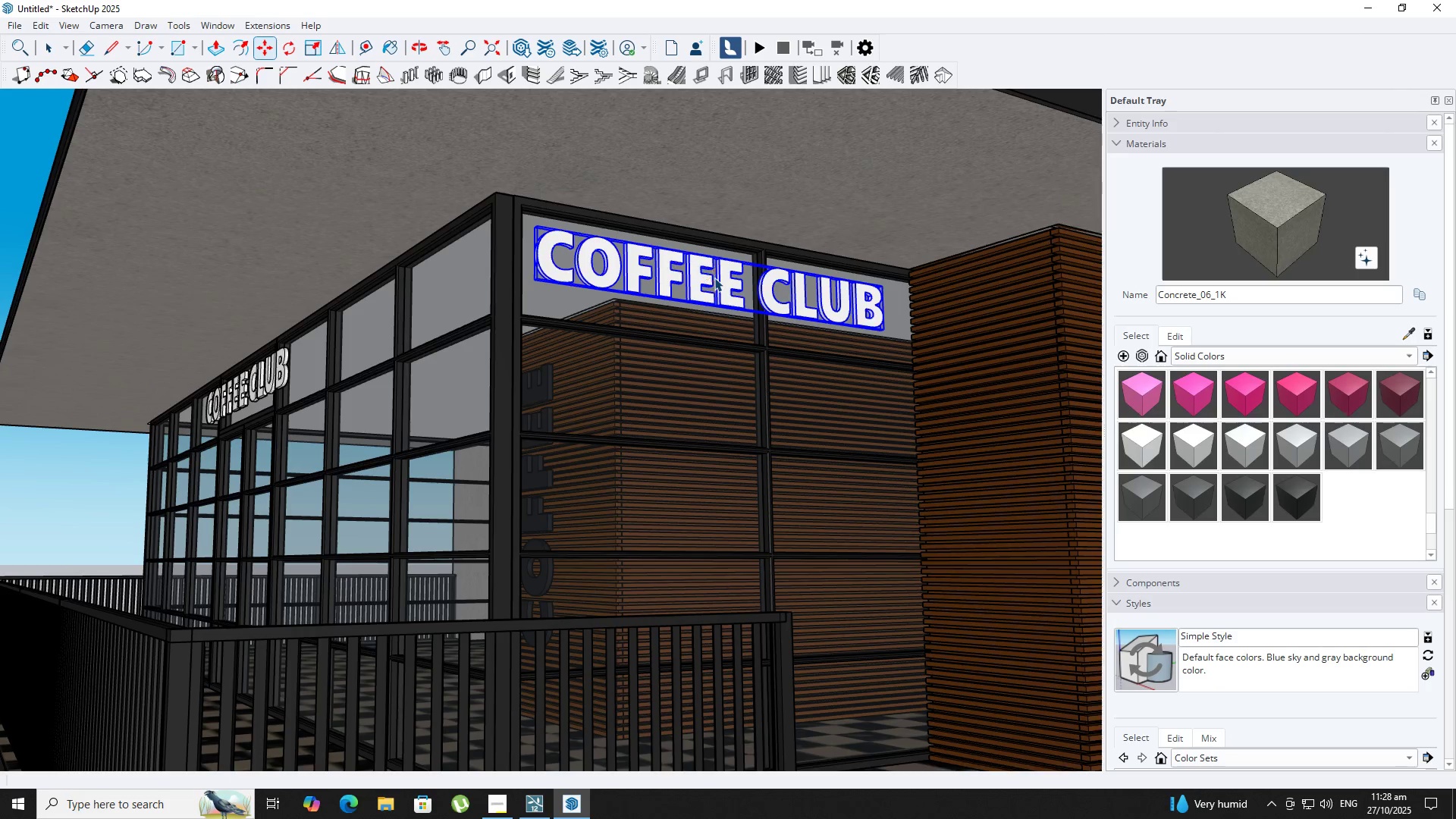 
key(Space)
 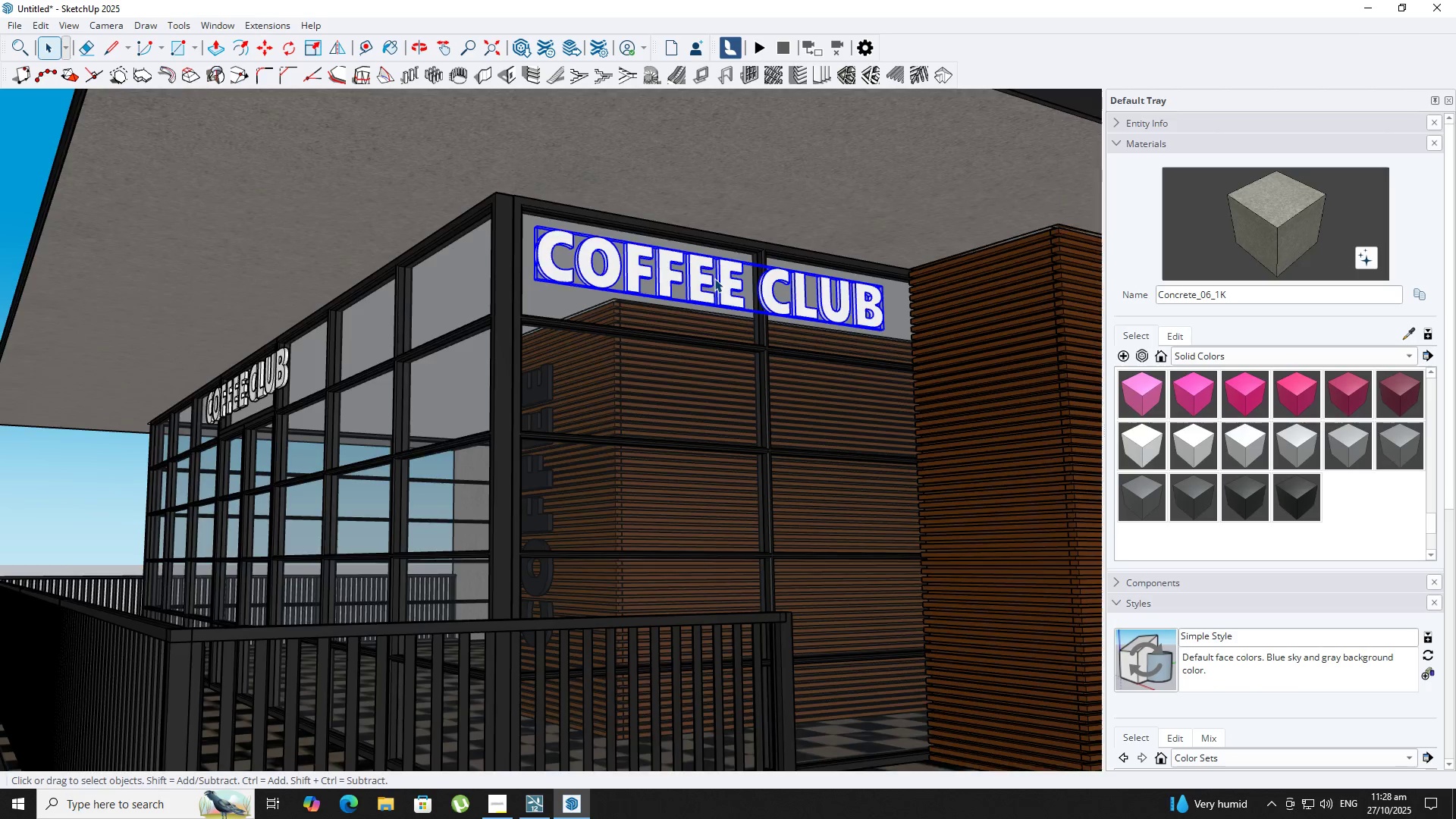 
scroll: coordinate [714, 281], scroll_direction: down, amount: 10.0
 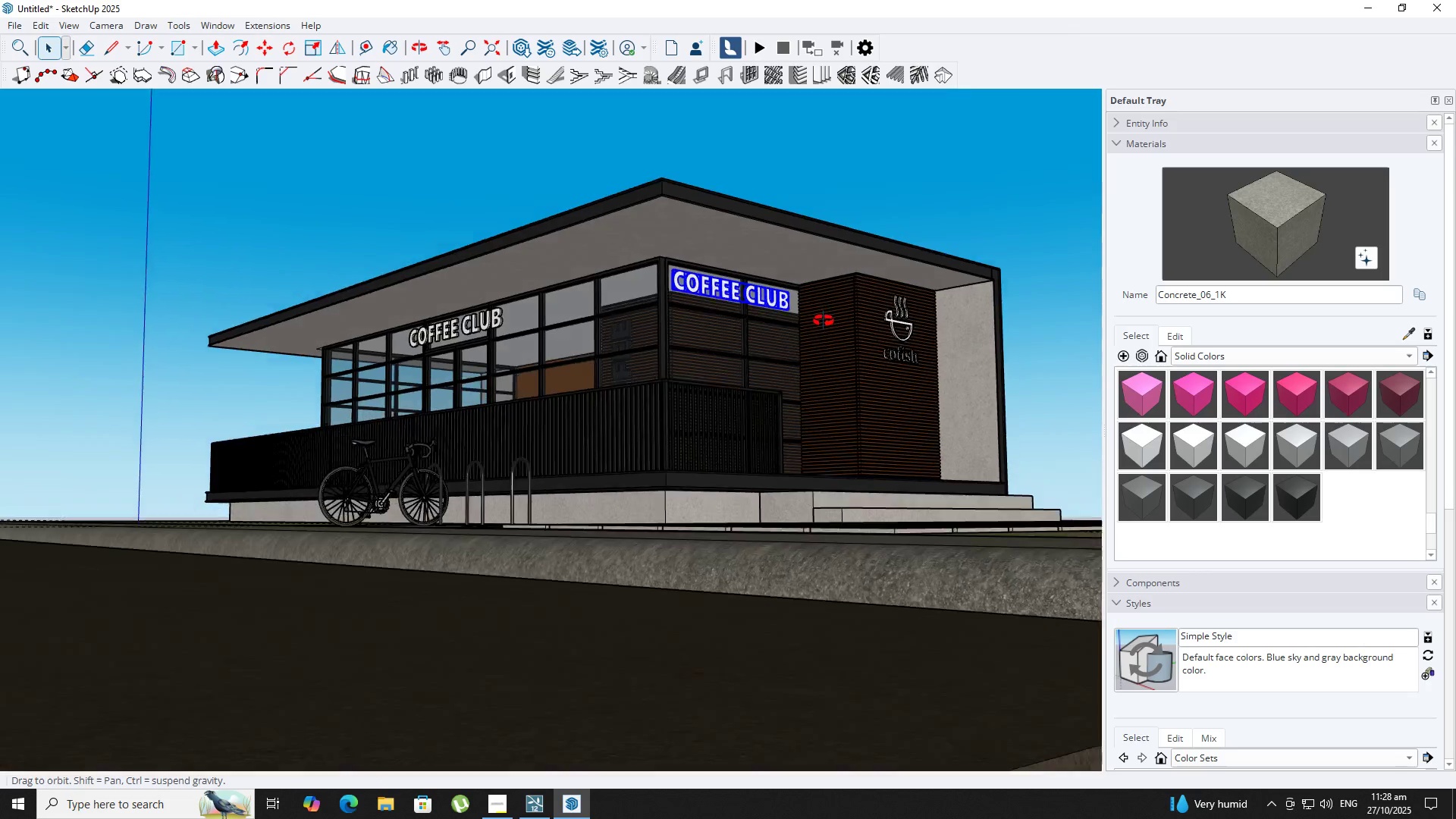 
key(Shift+ShiftLeft)
 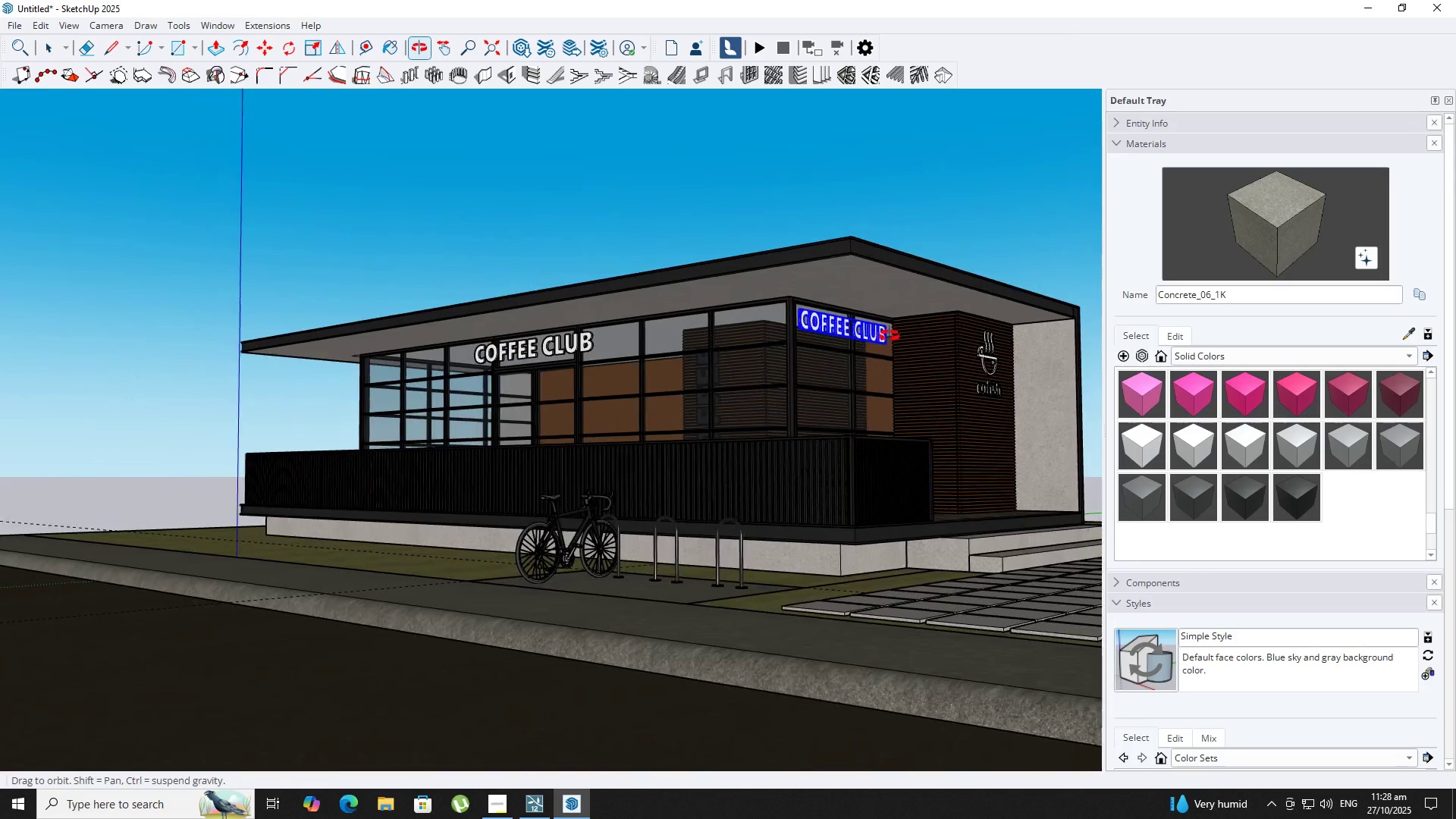 
hold_key(key=ShiftLeft, duration=0.34)
 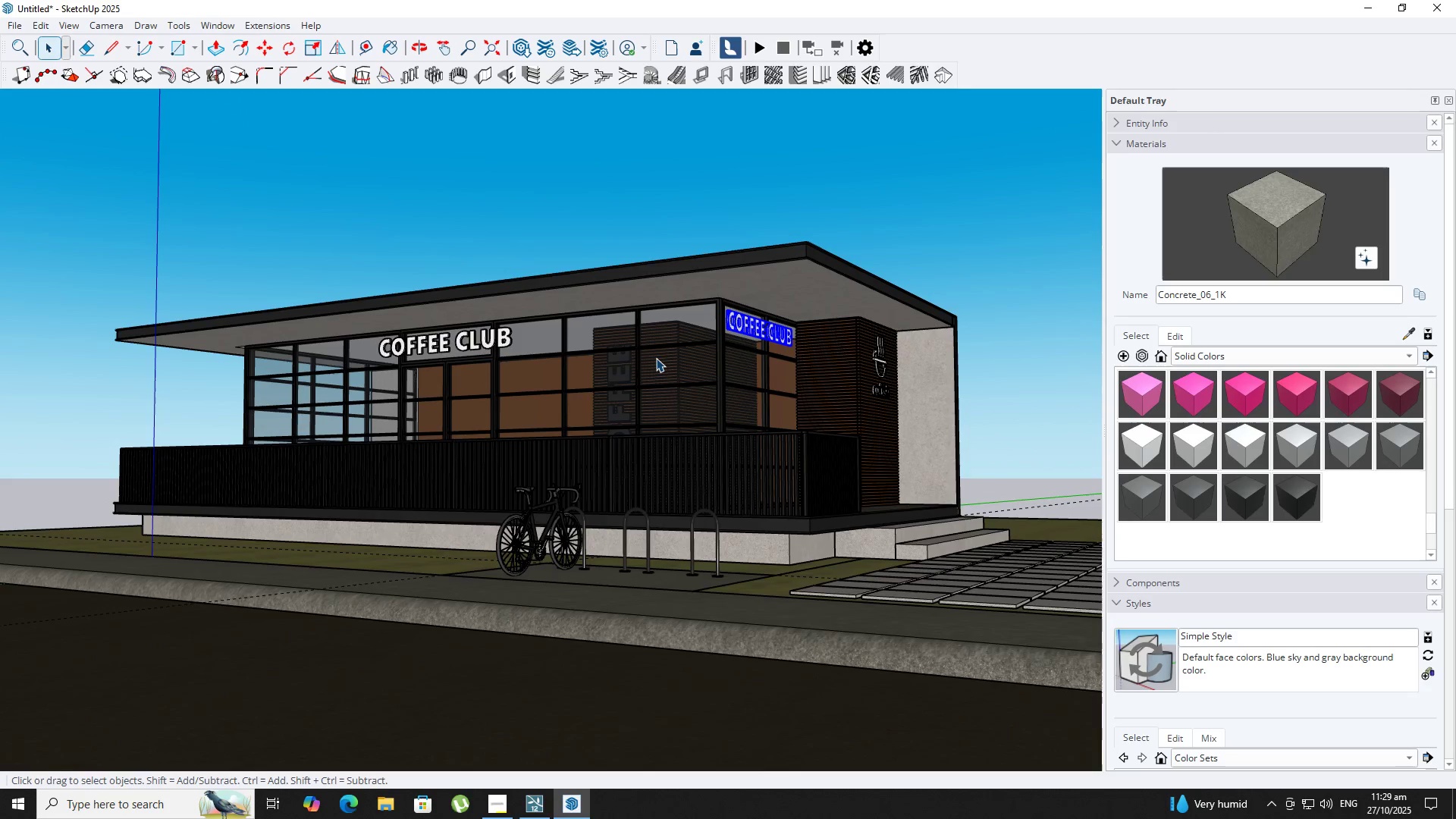 
hold_key(key=ShiftLeft, duration=0.42)
 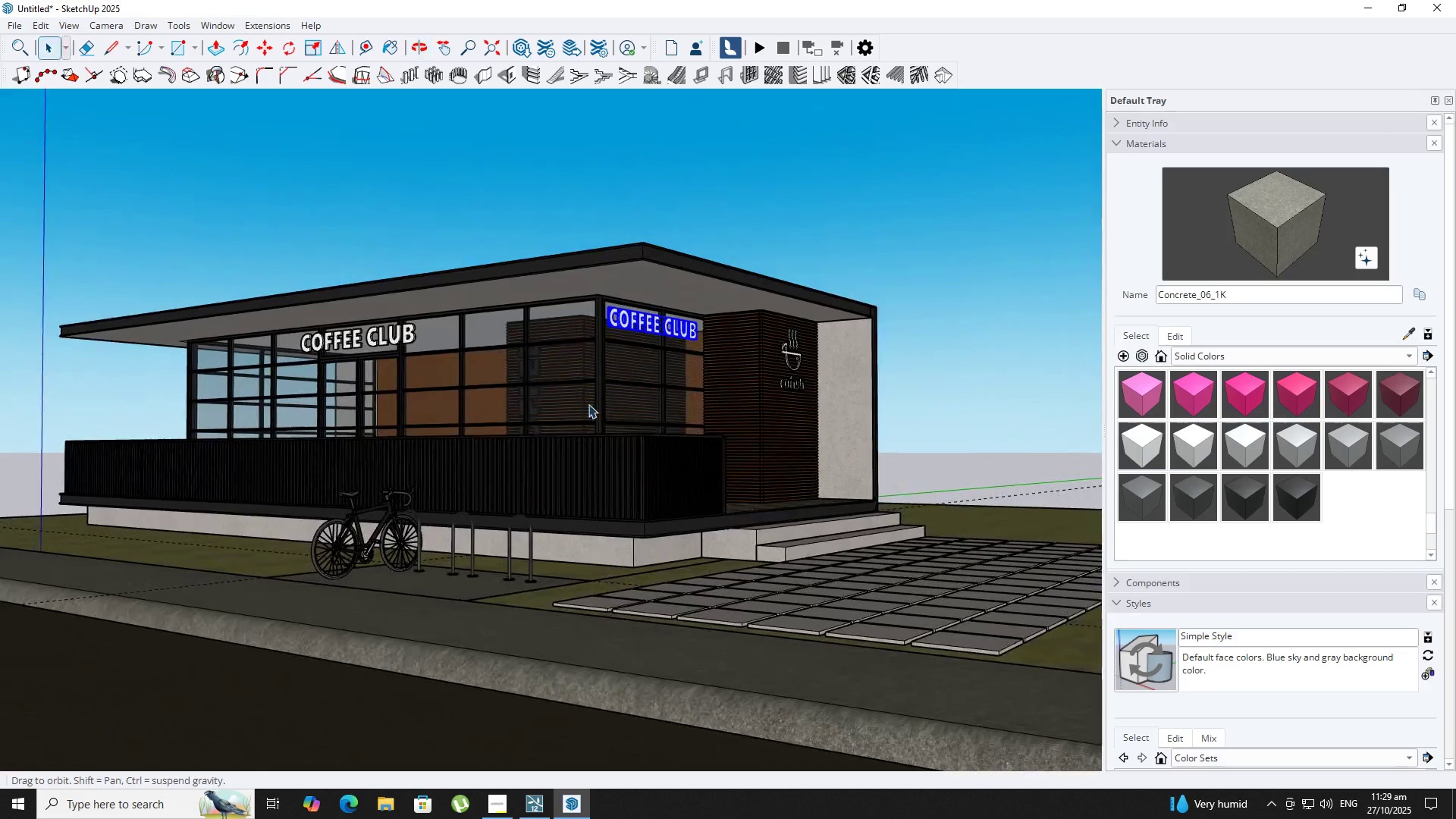 
left_click([494, 795])